 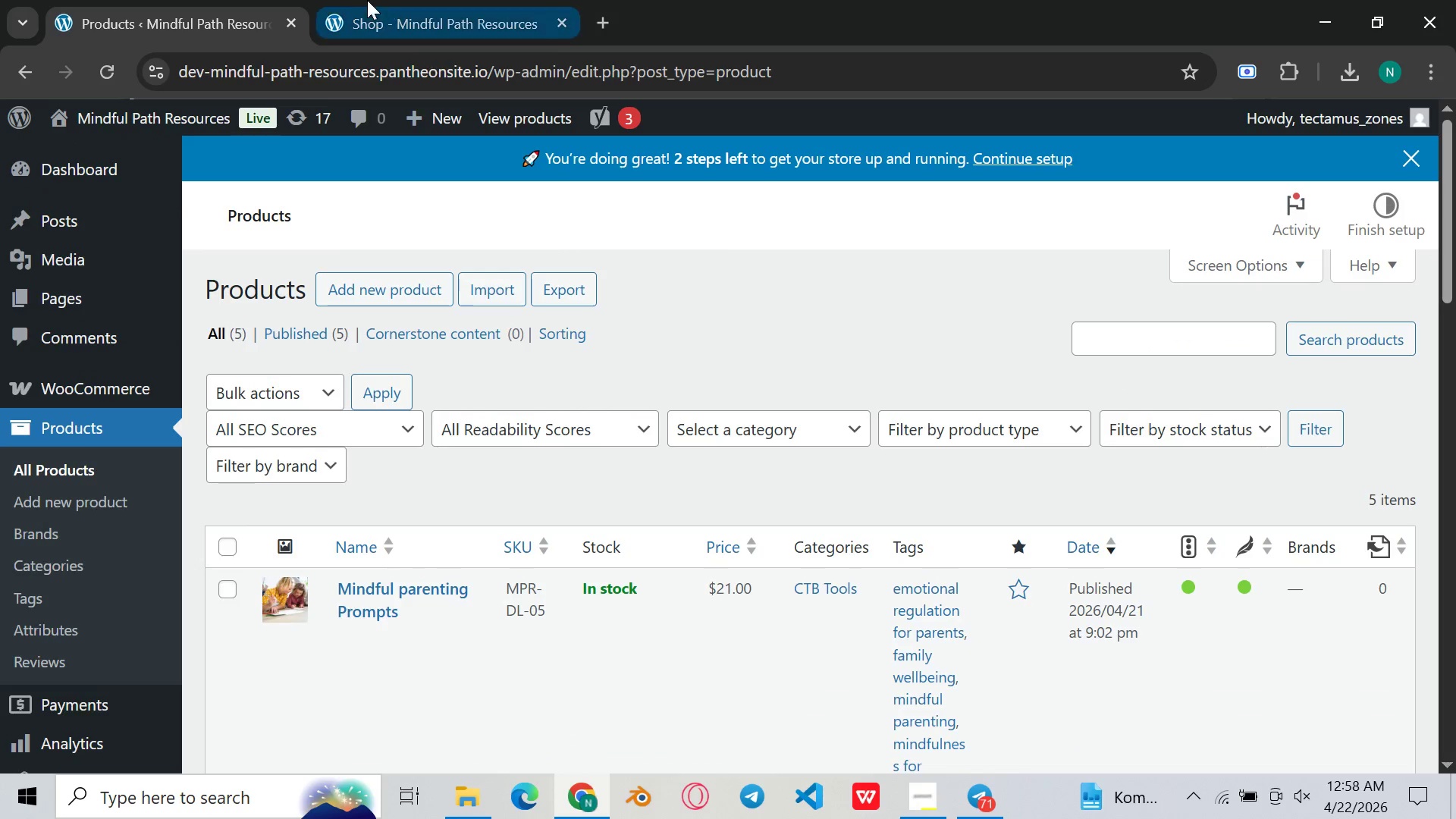 
left_click([369, 0])
 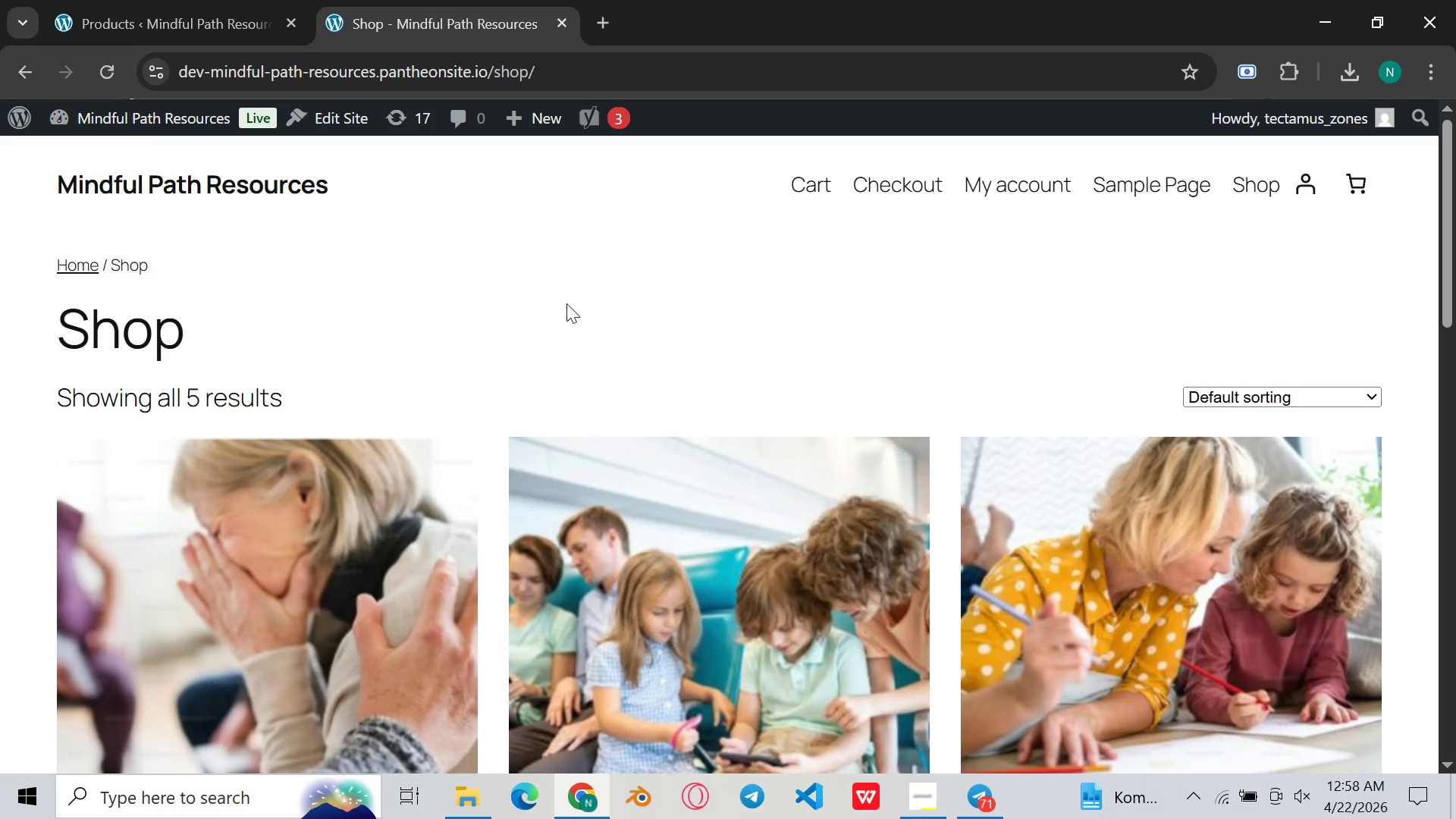 
scroll: coordinate [626, 322], scroll_direction: none, amount: 0.0
 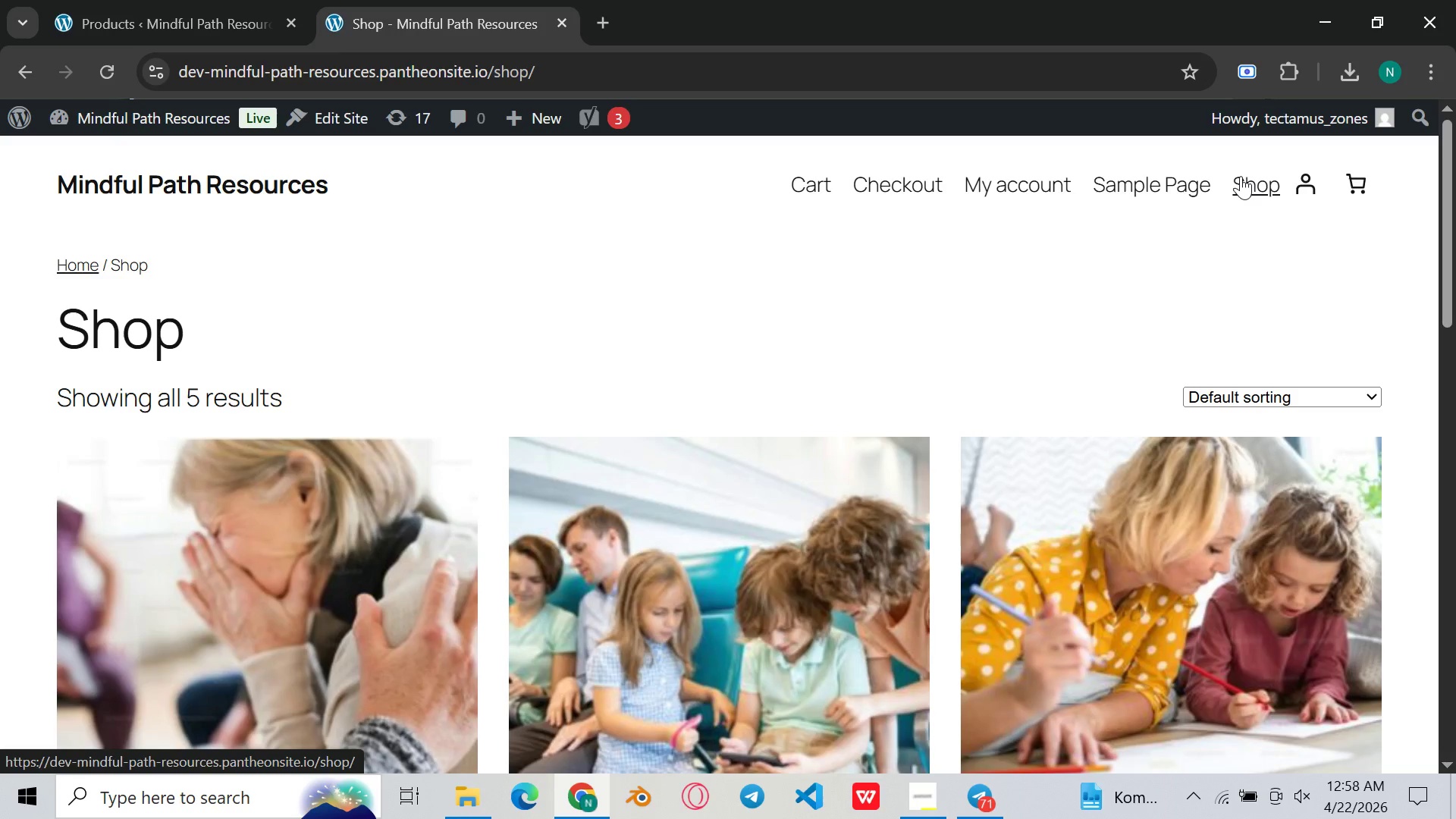 
wait(6.86)
 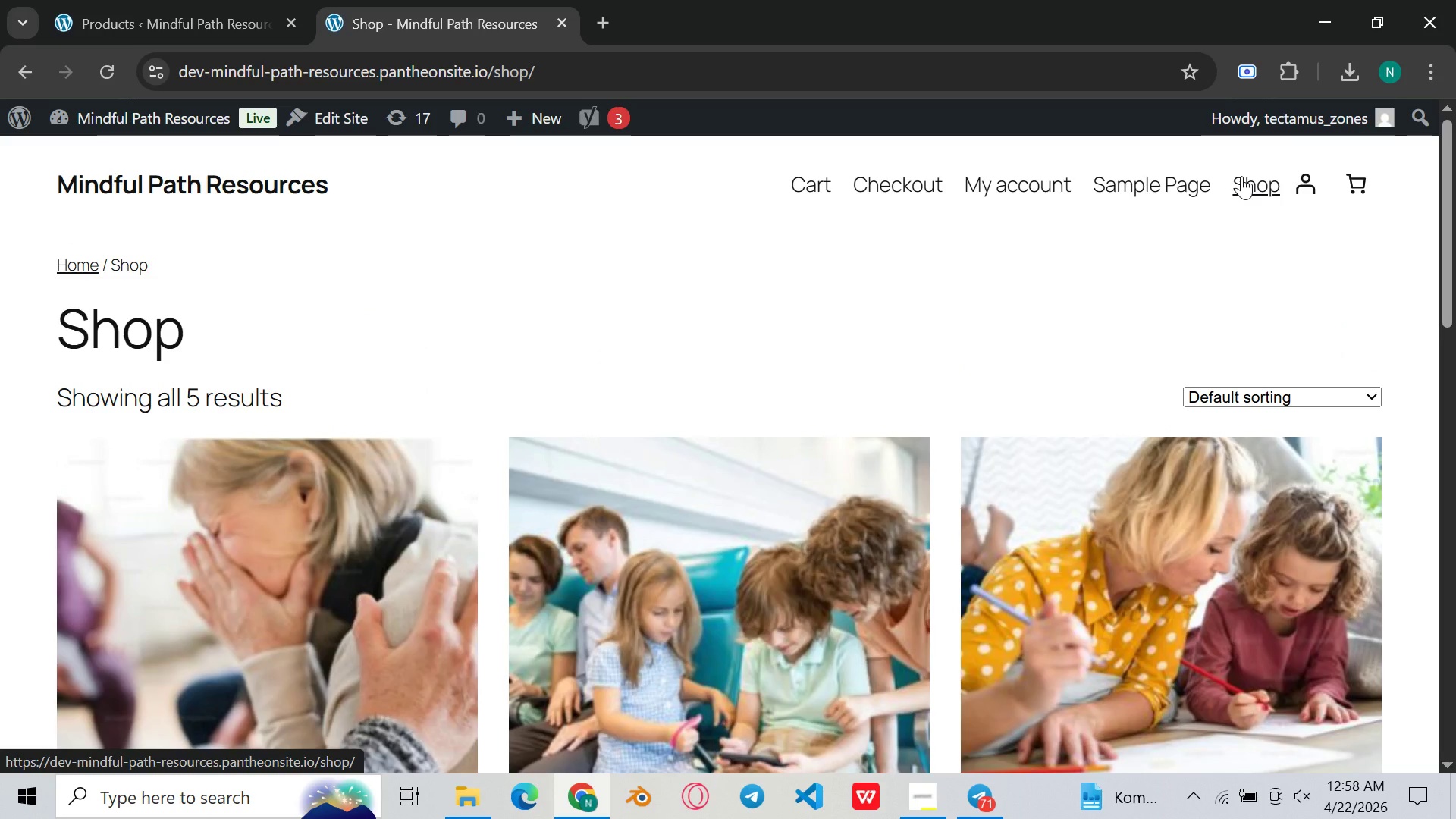 
left_click([168, 0])
 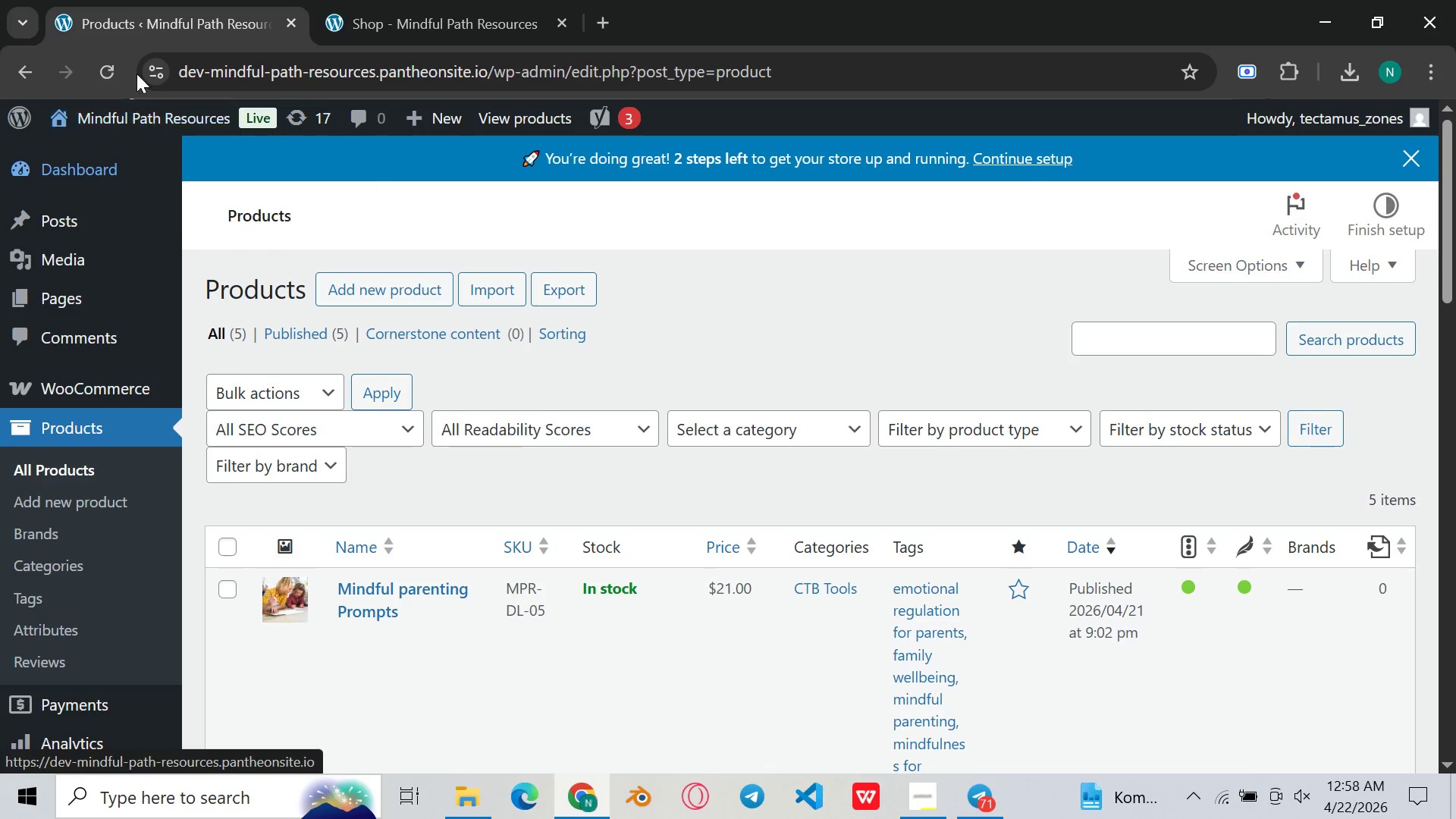 
mouse_move([168, 141])
 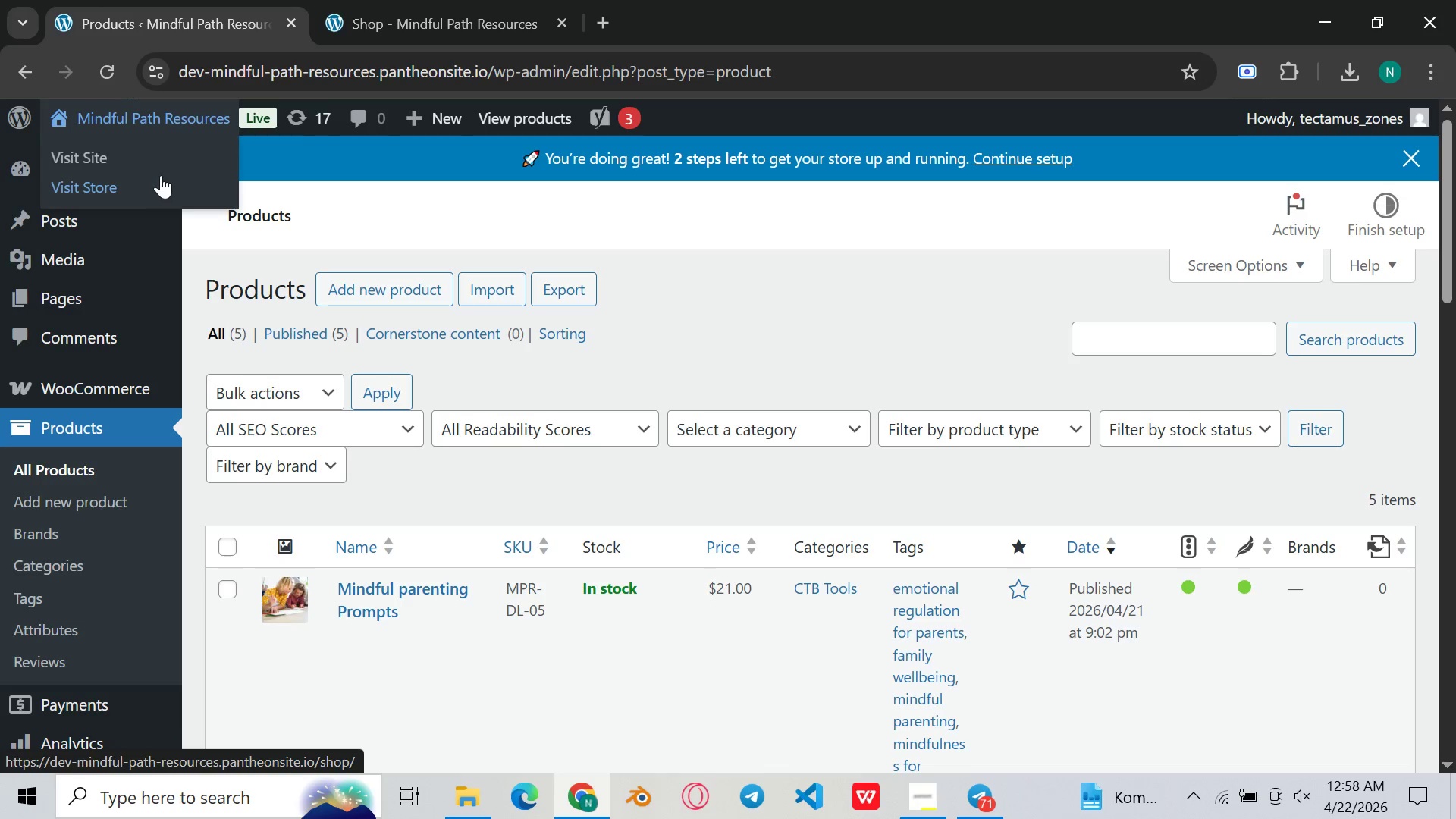 
left_click([161, 175])
 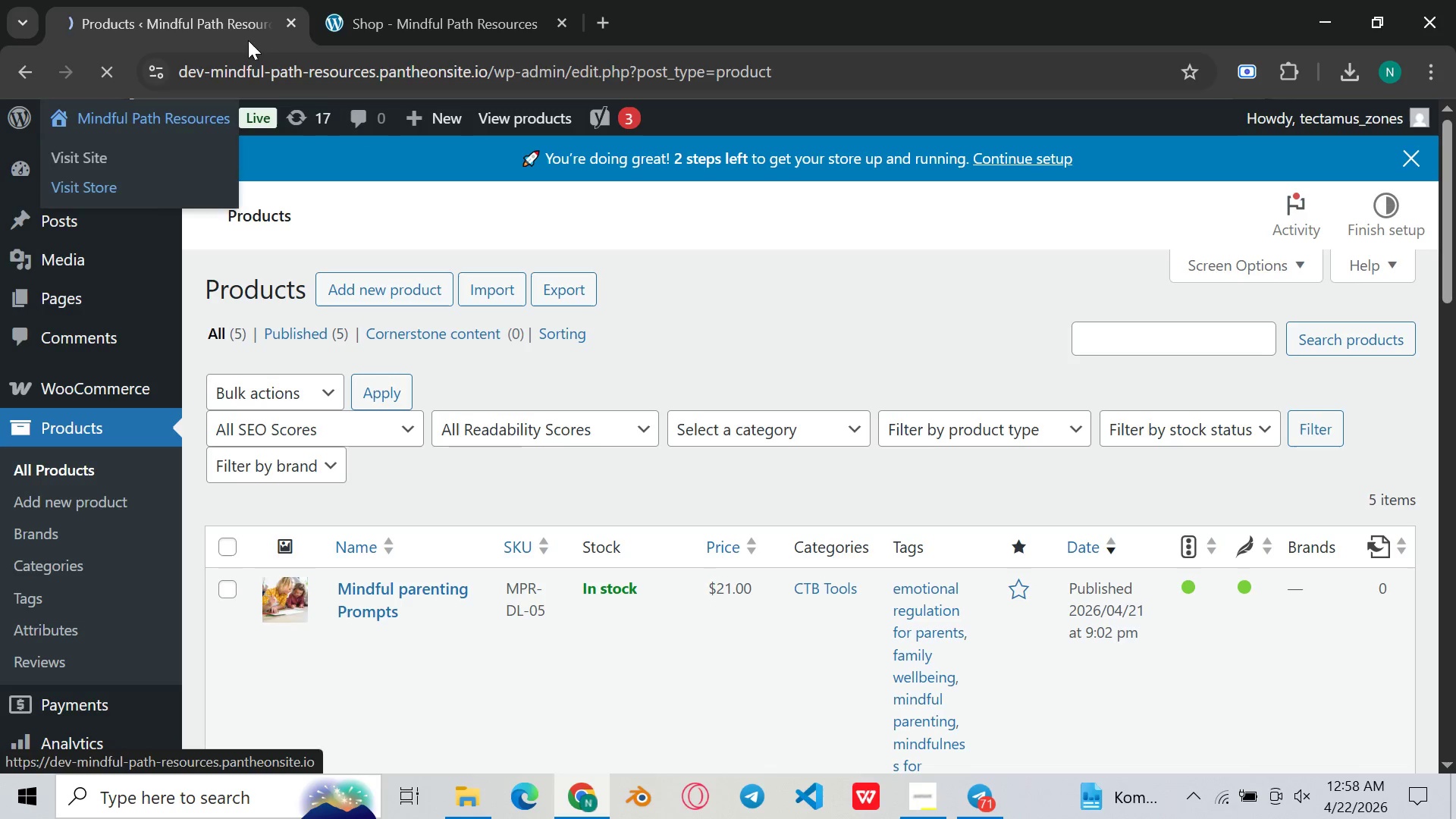 
mouse_move([445, 8])
 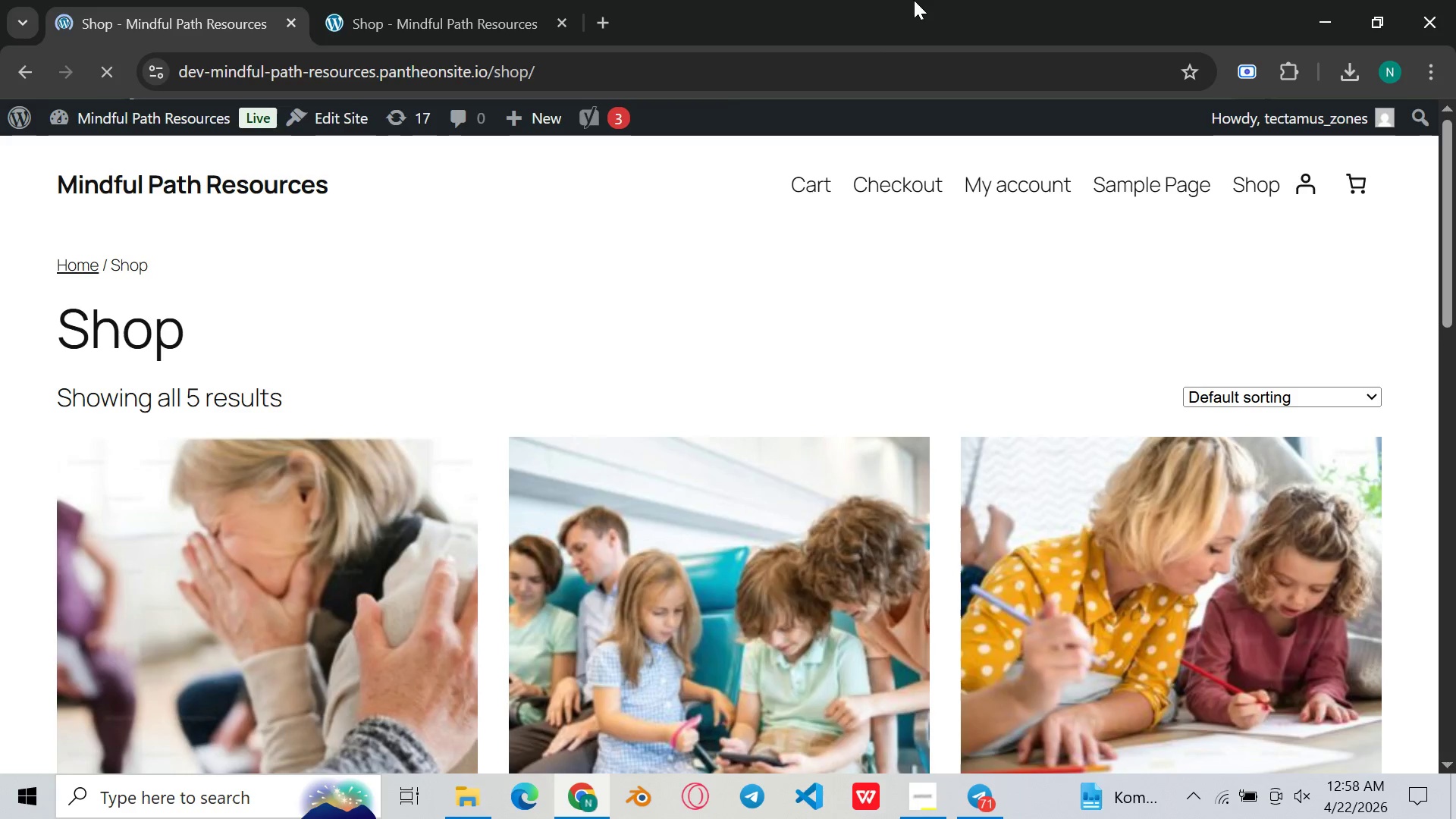 
wait(6.88)
 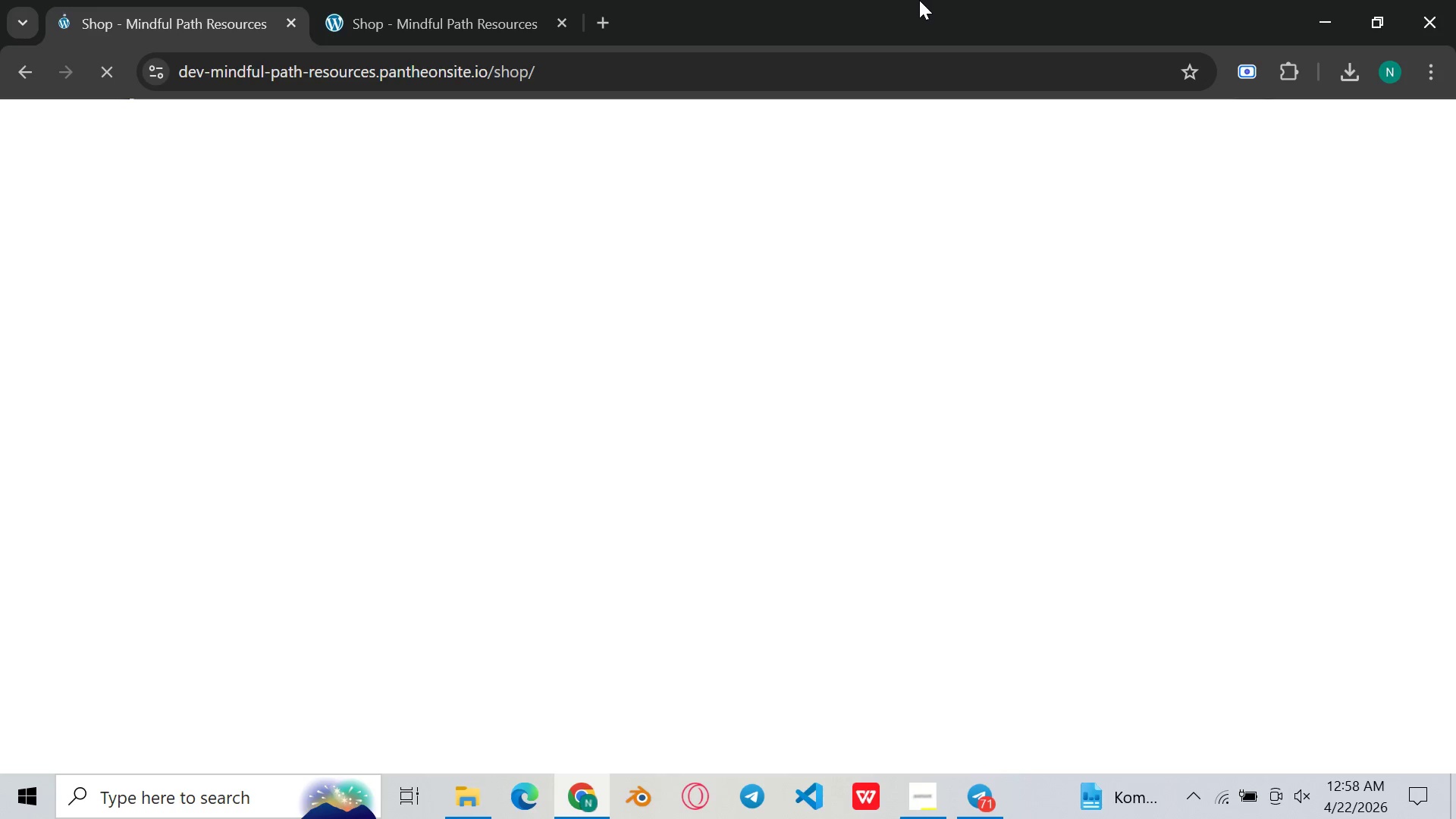 
scroll: coordinate [901, 314], scroll_direction: up, amount: 1.0
 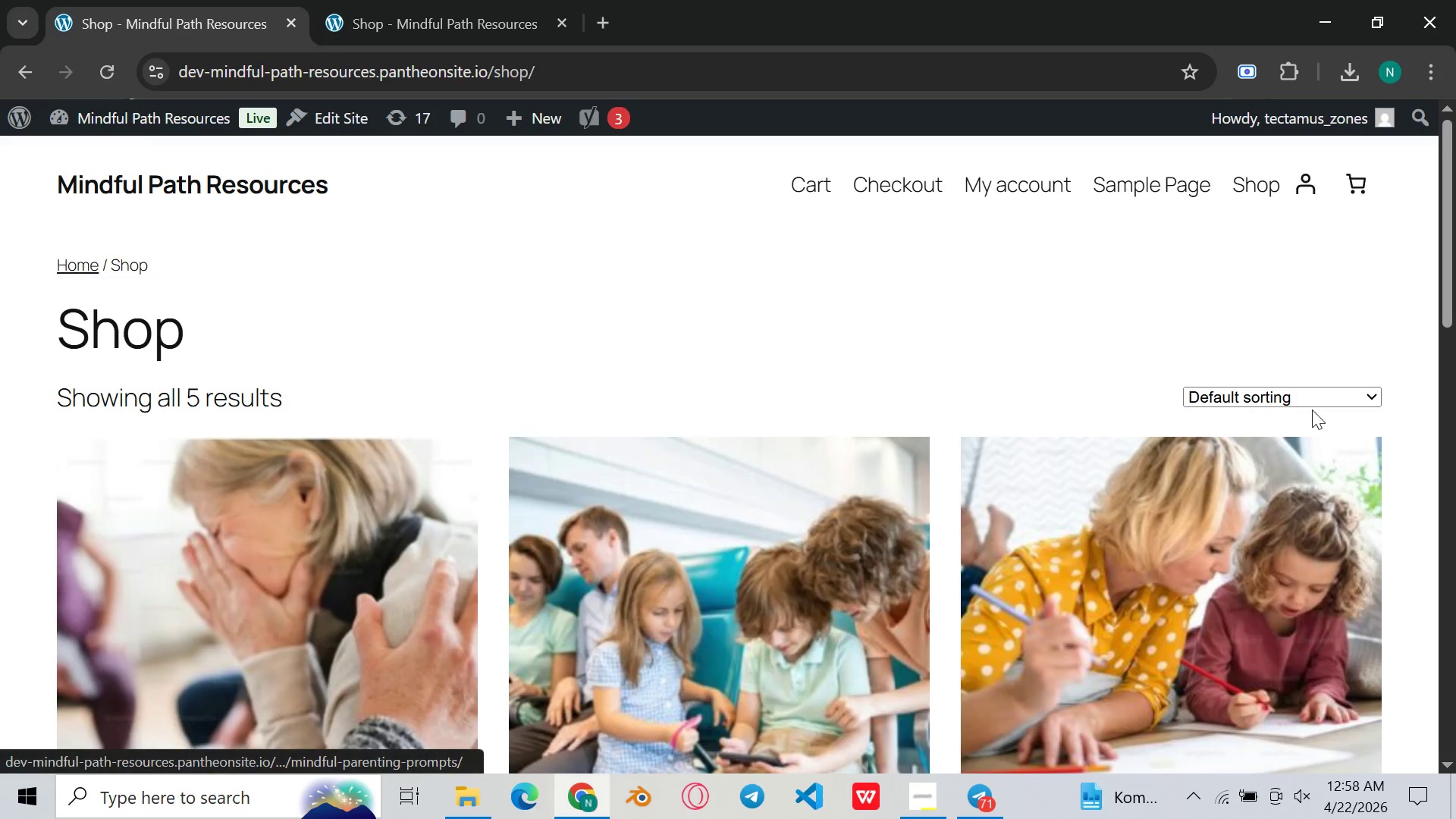 
left_click([1306, 398])
 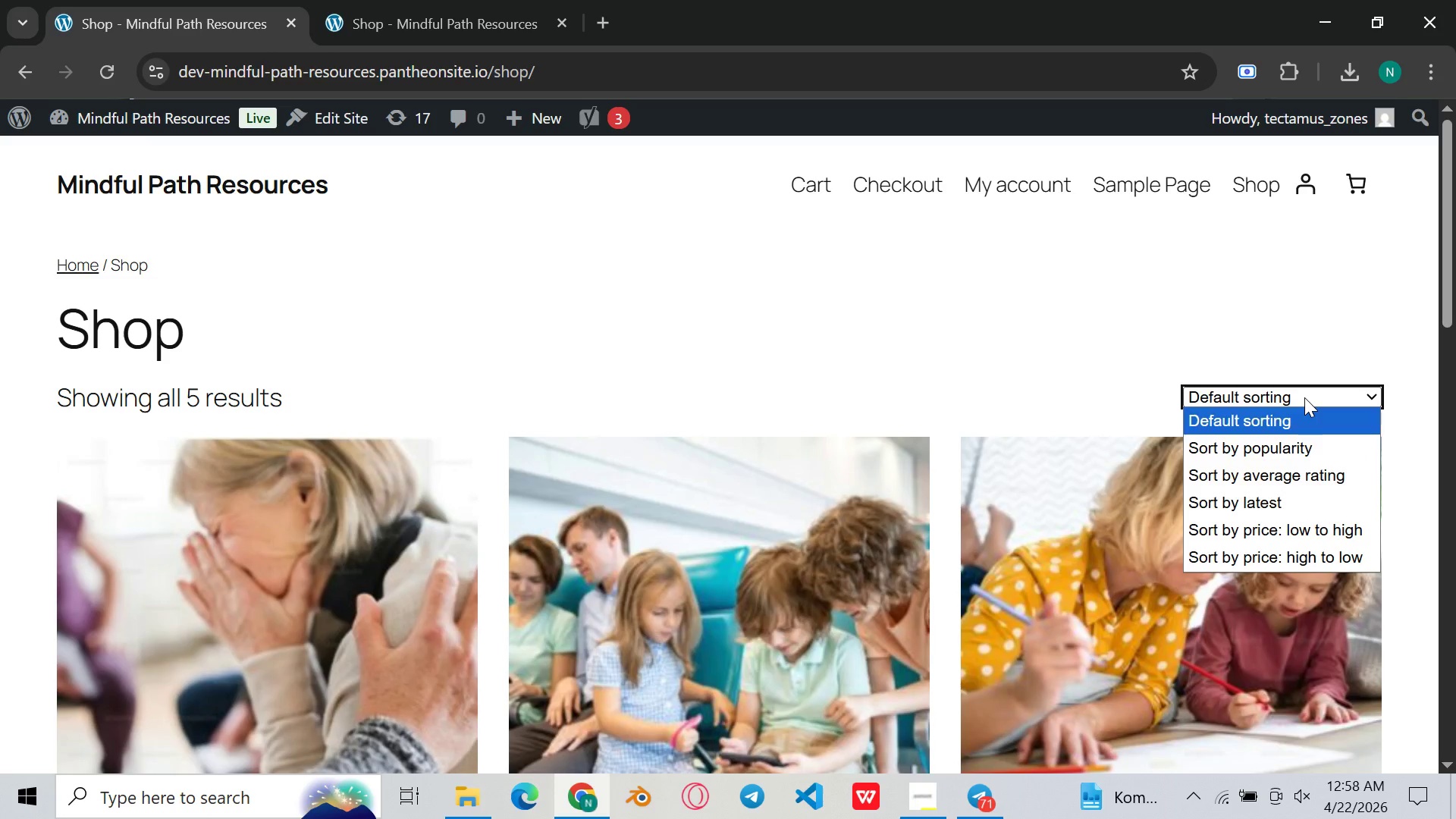 
left_click([1304, 397])
 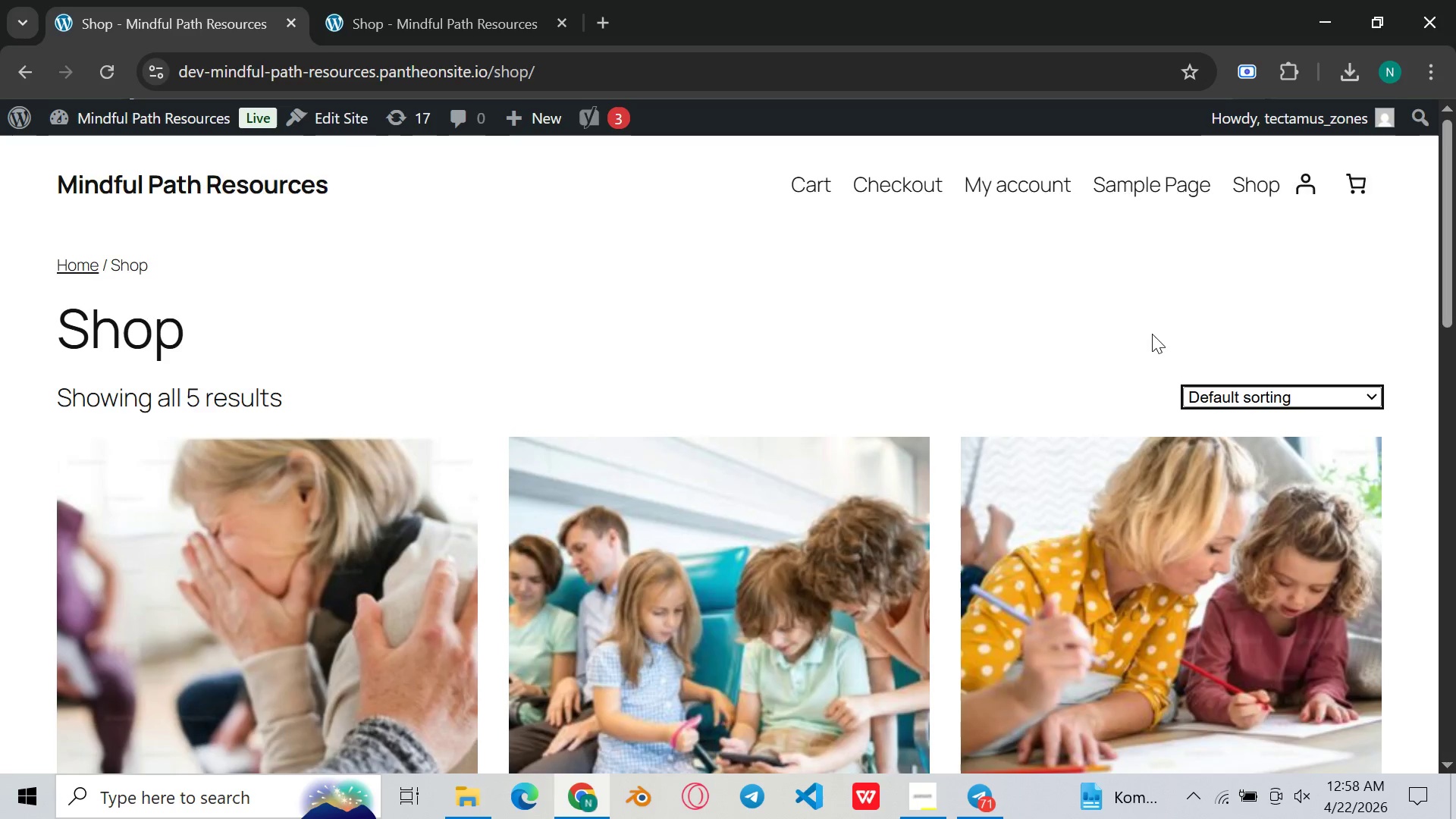 
scroll: coordinate [772, 382], scroll_direction: down, amount: 12.0
 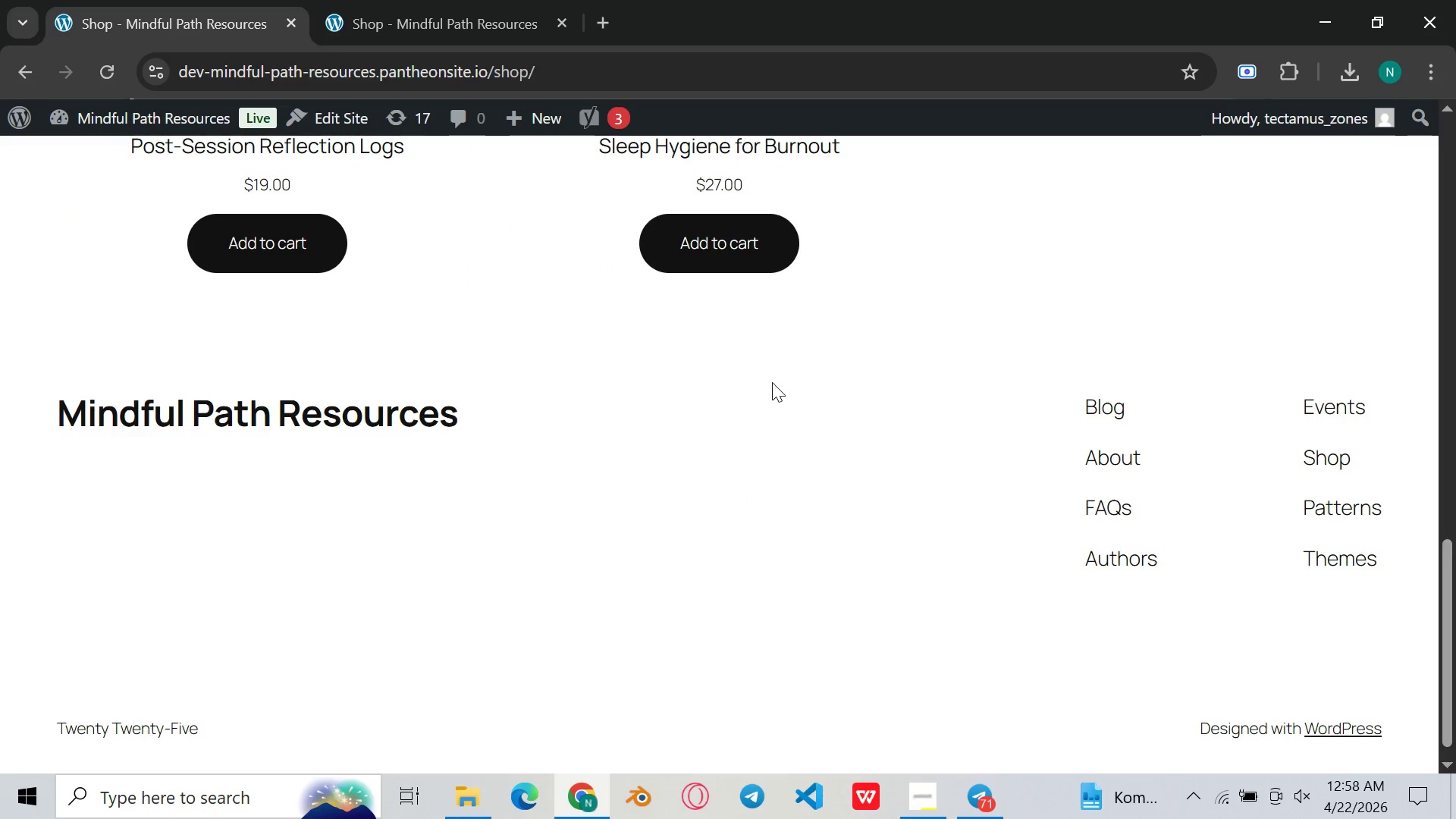 
scroll: coordinate [659, 275], scroll_direction: up, amount: 4.0
 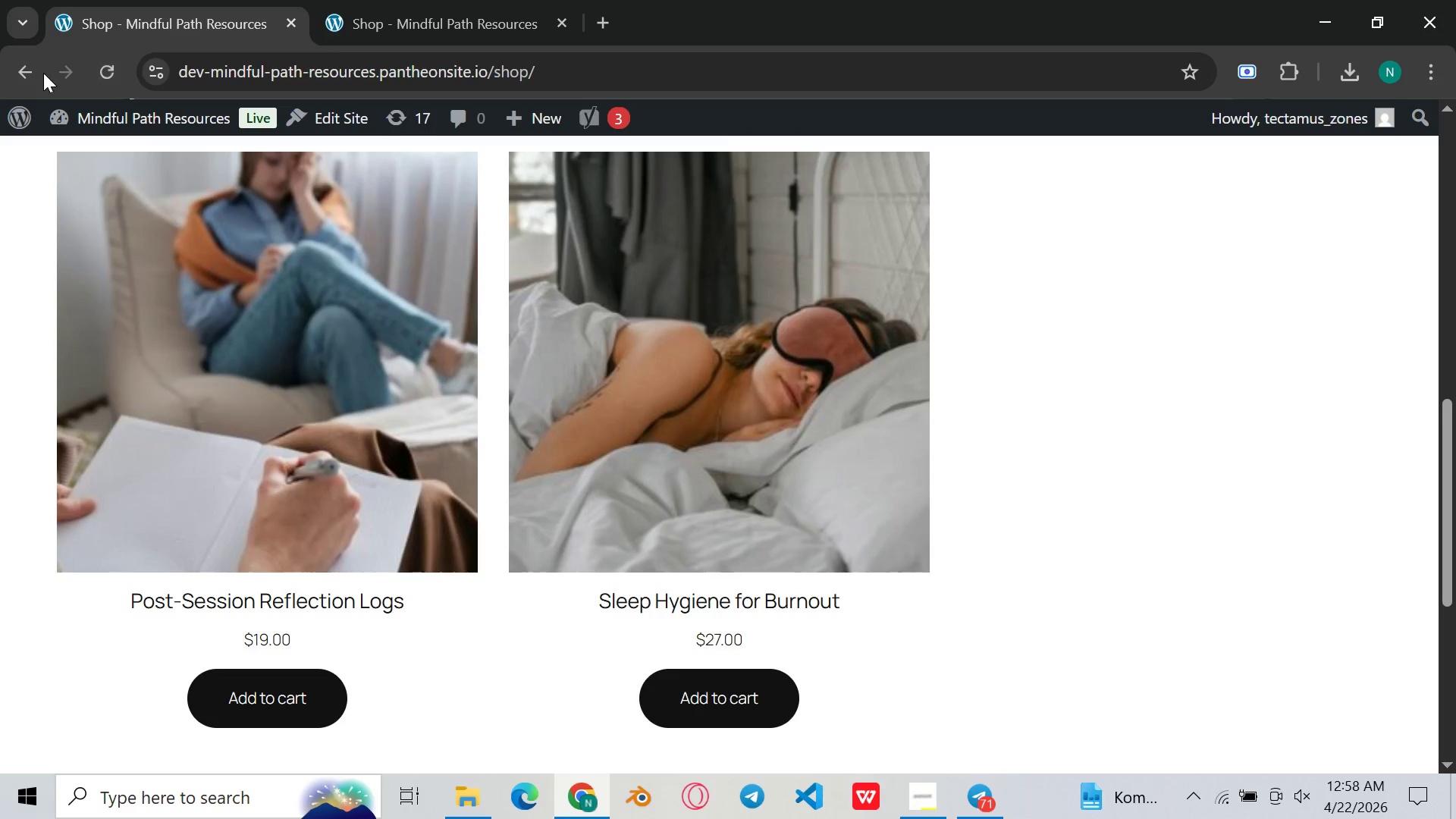 
left_click([39, 73])
 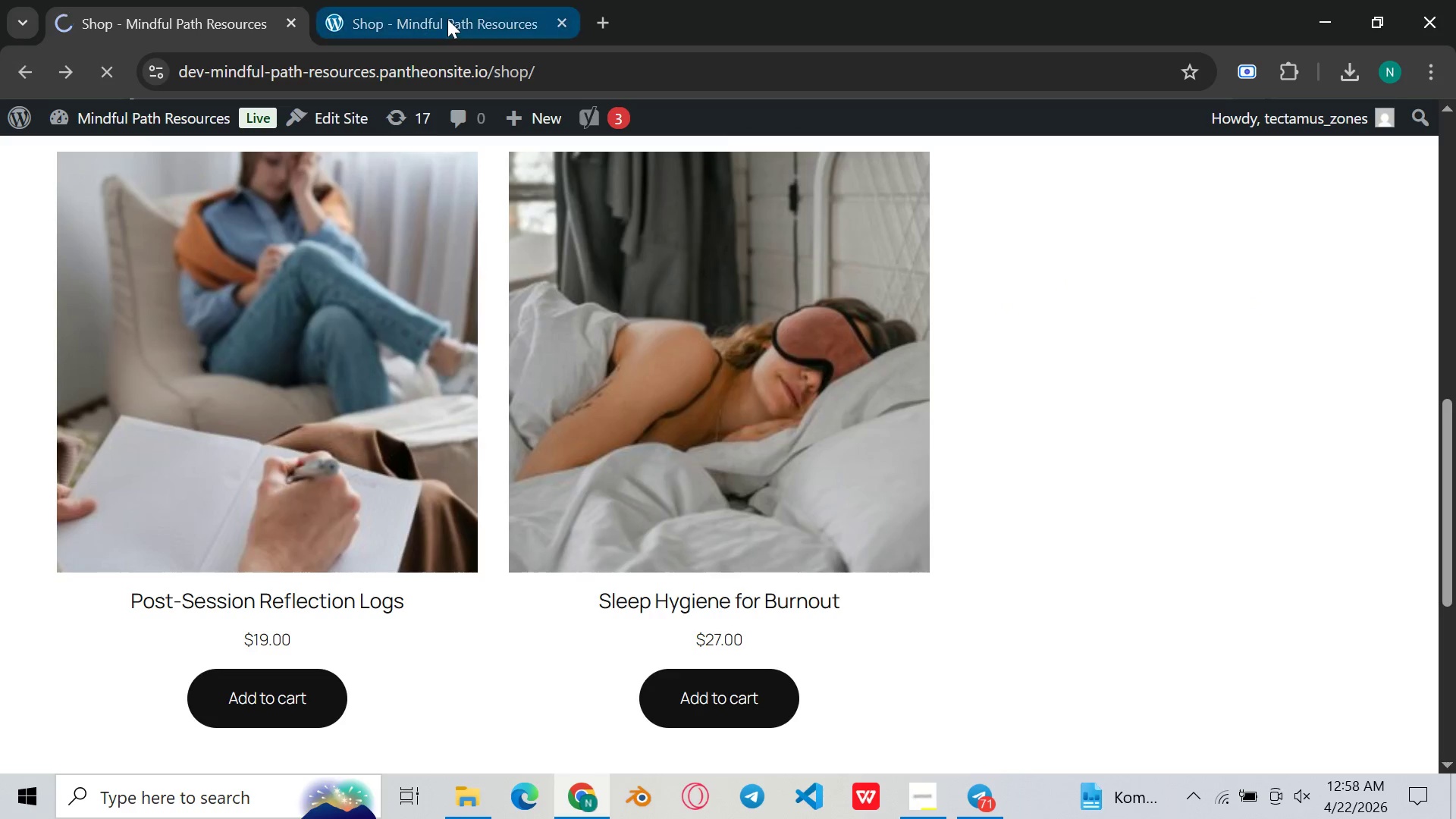 
left_click([453, 11])
 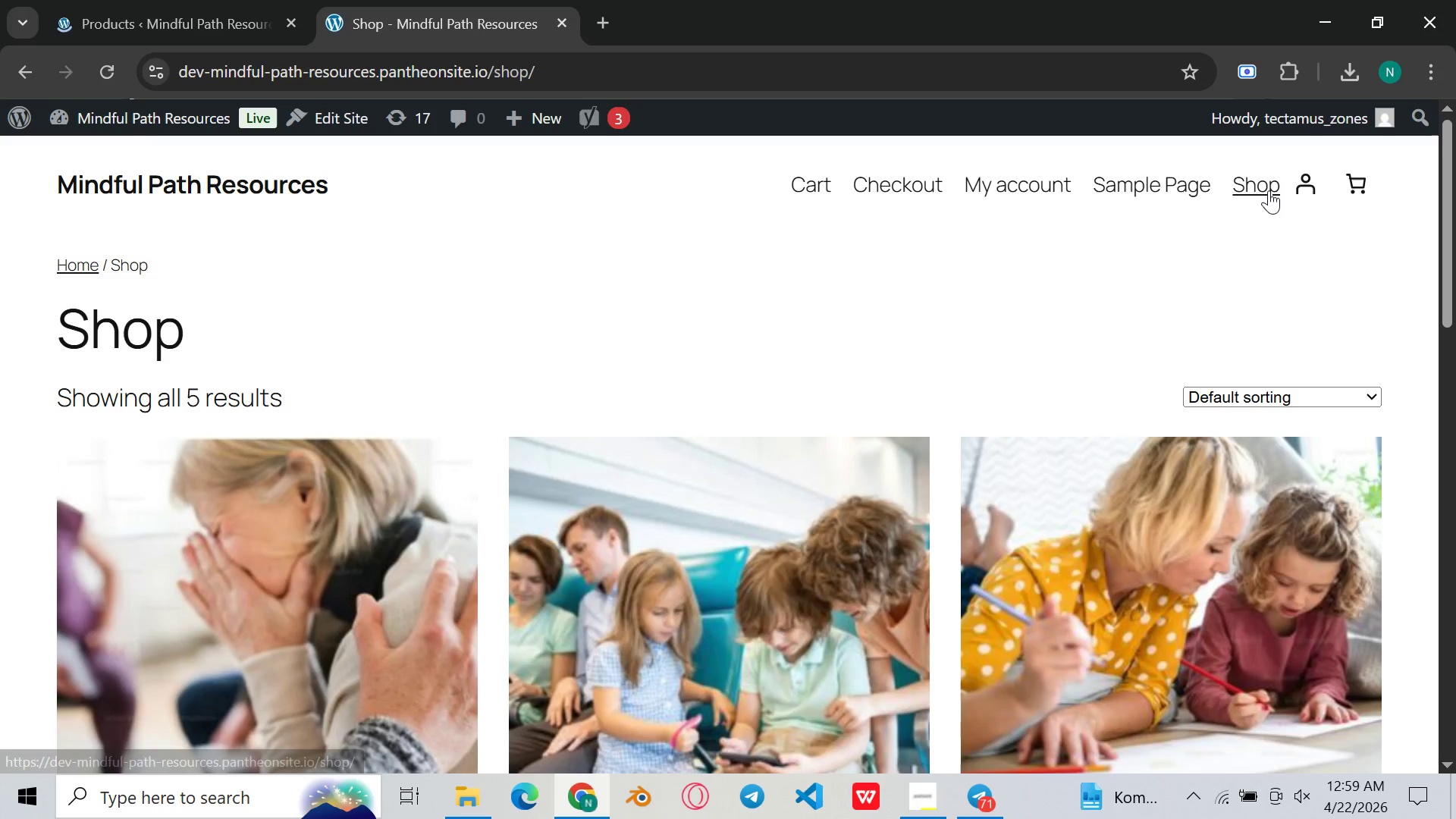 
scroll: coordinate [1006, 350], scroll_direction: down, amount: 3.0
 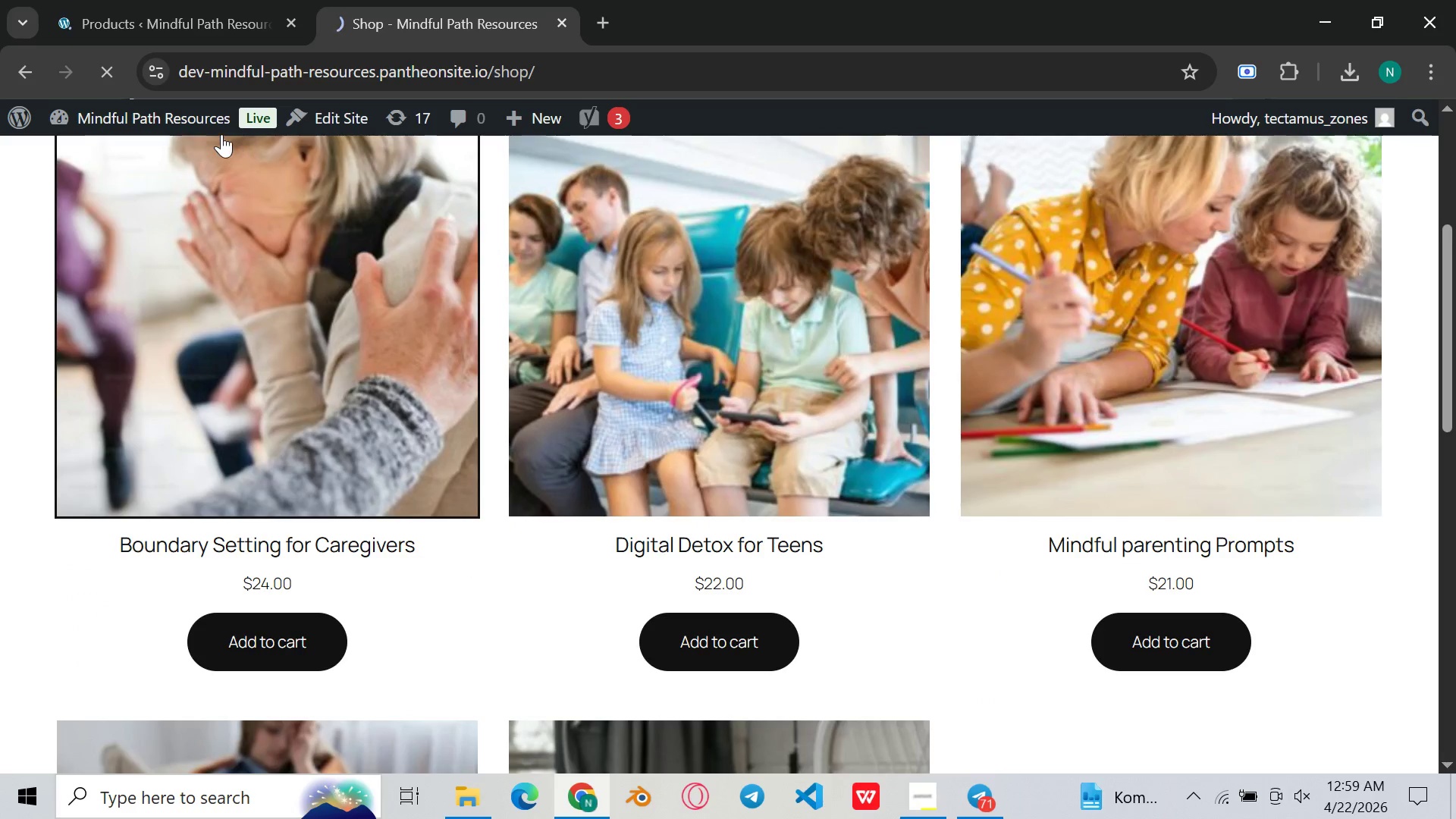 
left_click([126, 0])
 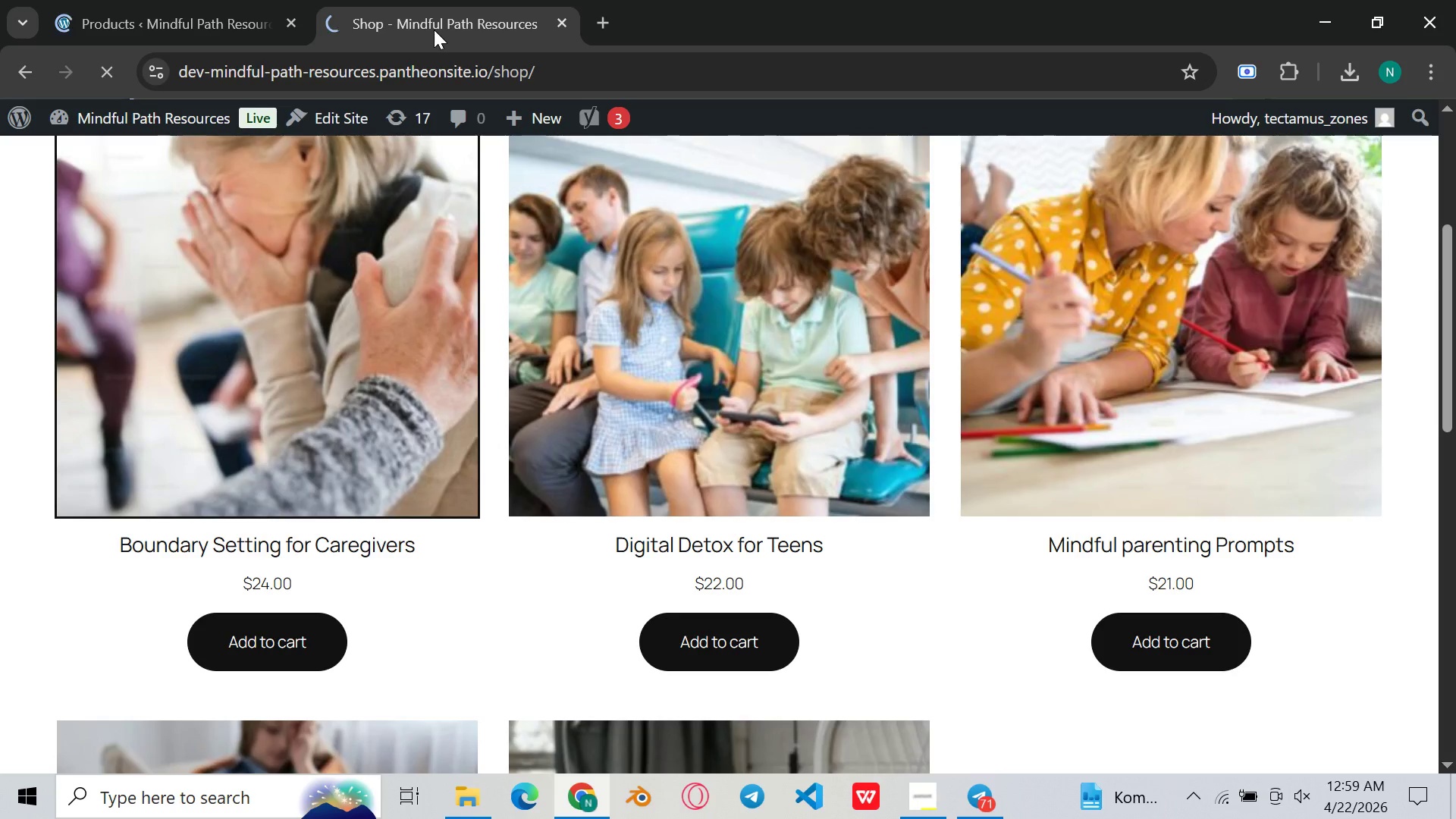 
scroll: coordinate [516, 163], scroll_direction: up, amount: 2.0
 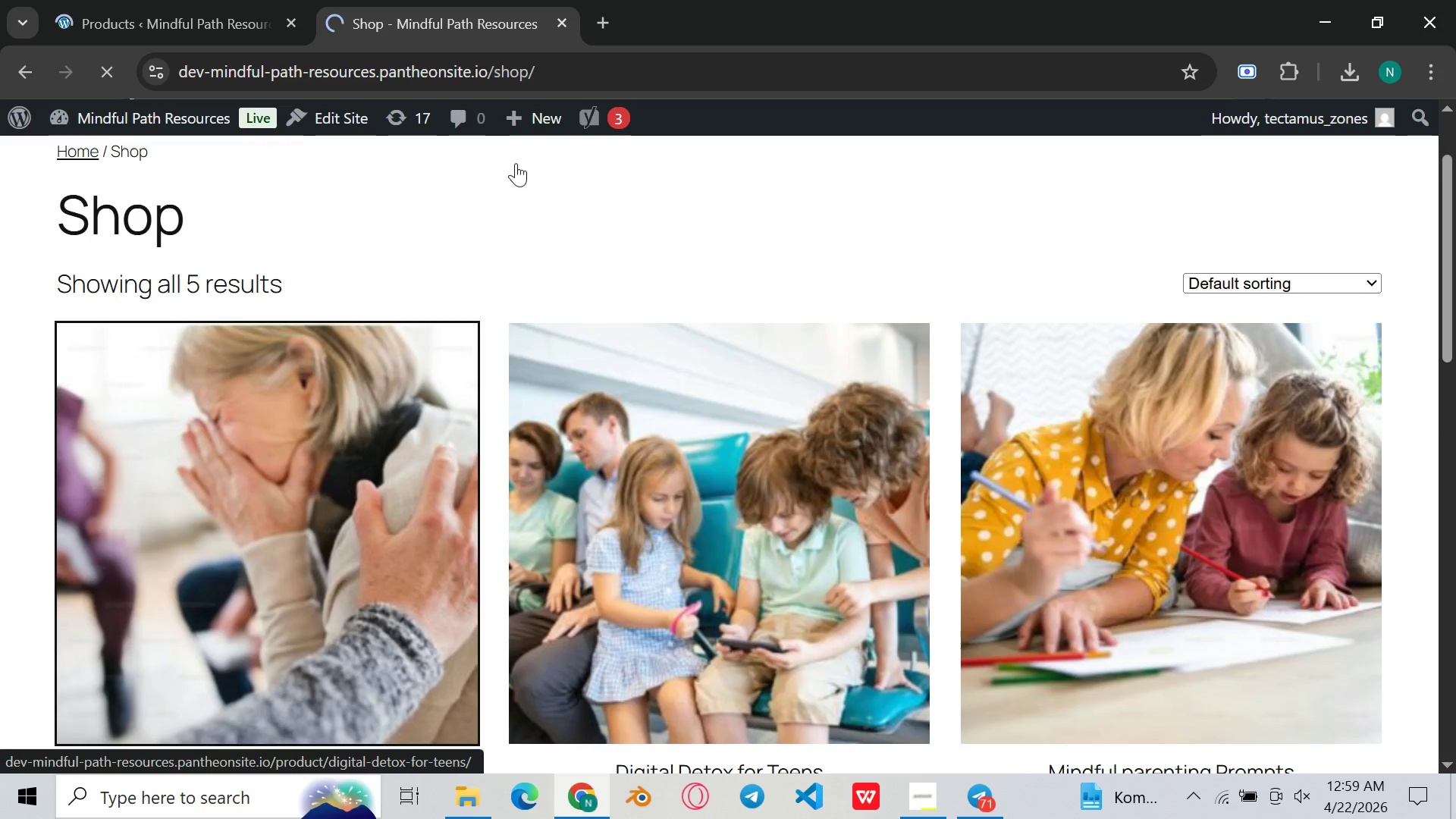 
scroll: coordinate [516, 163], scroll_direction: down, amount: 13.0
 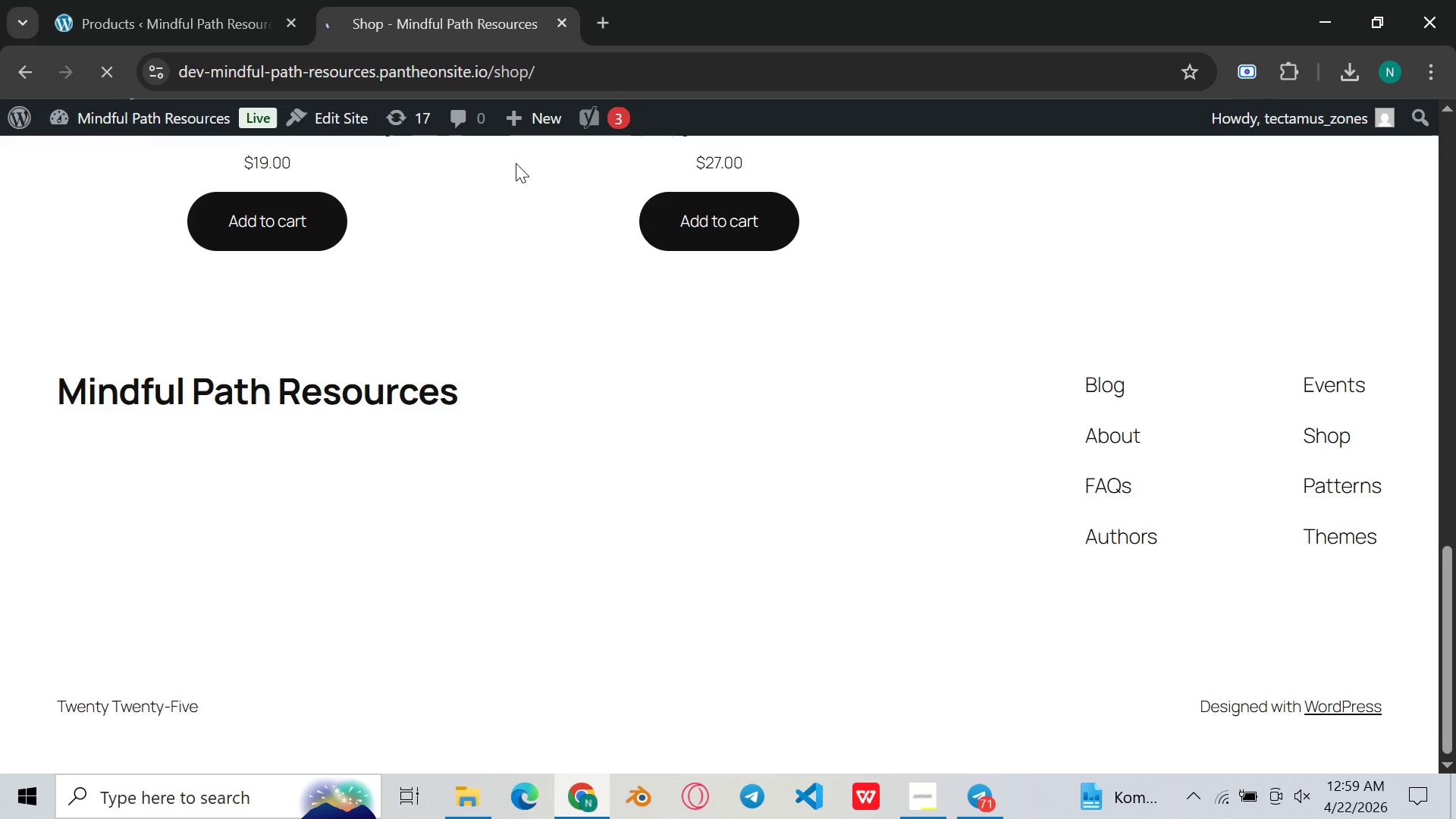 
scroll: coordinate [556, 253], scroll_direction: up, amount: 15.0
 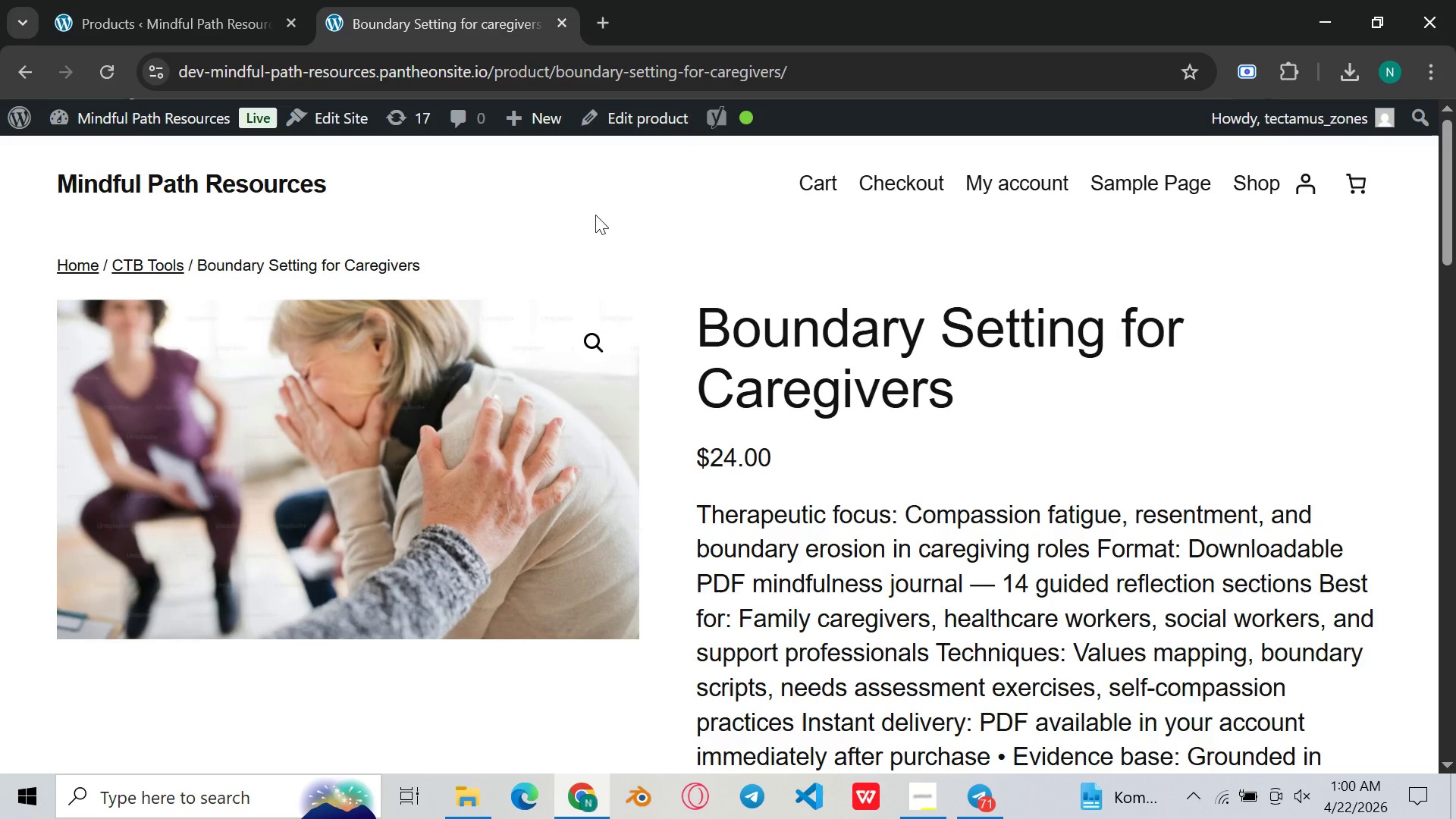 
wait(53.18)
 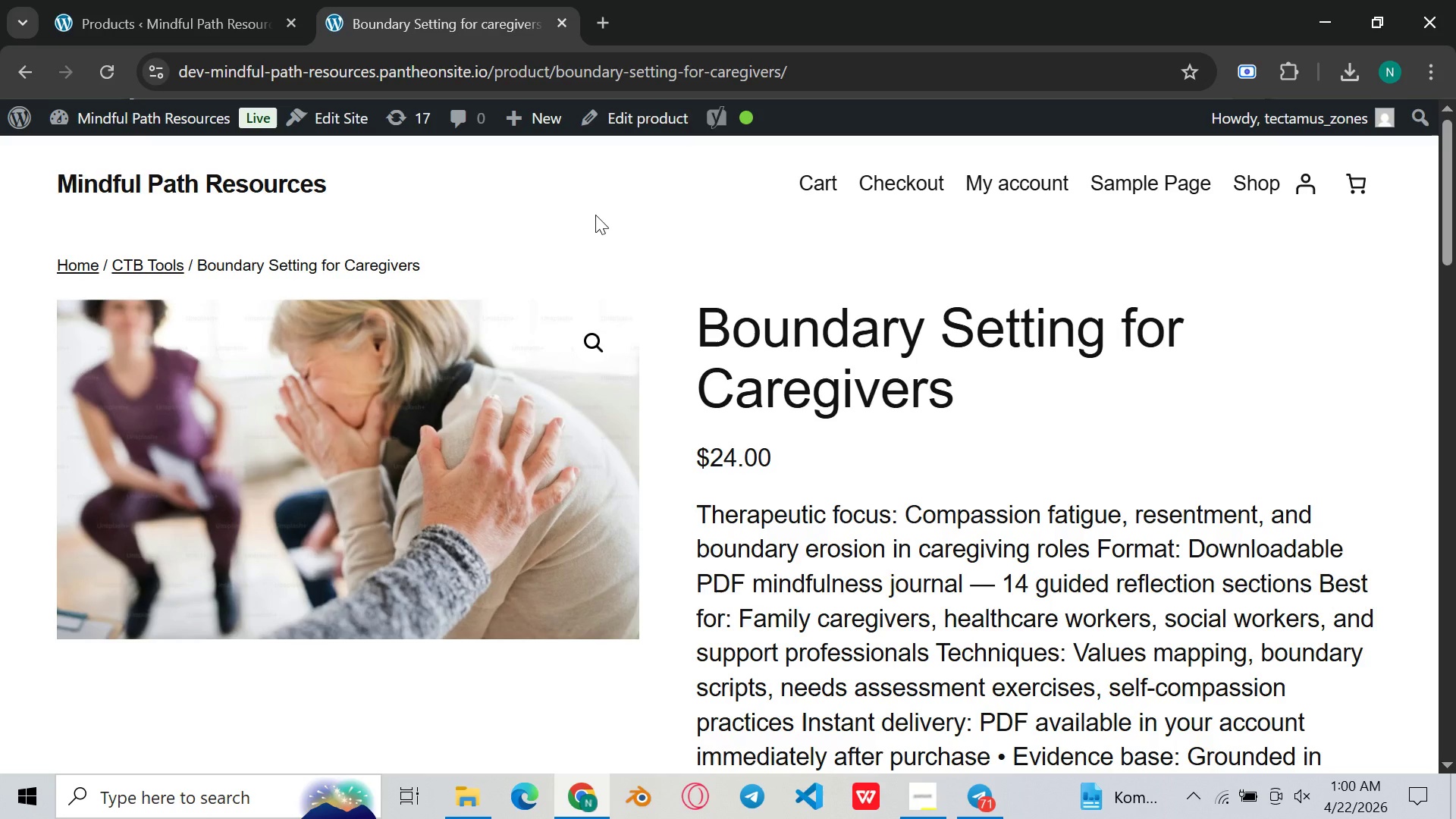 
scroll: coordinate [571, 311], scroll_direction: down, amount: 9.0
 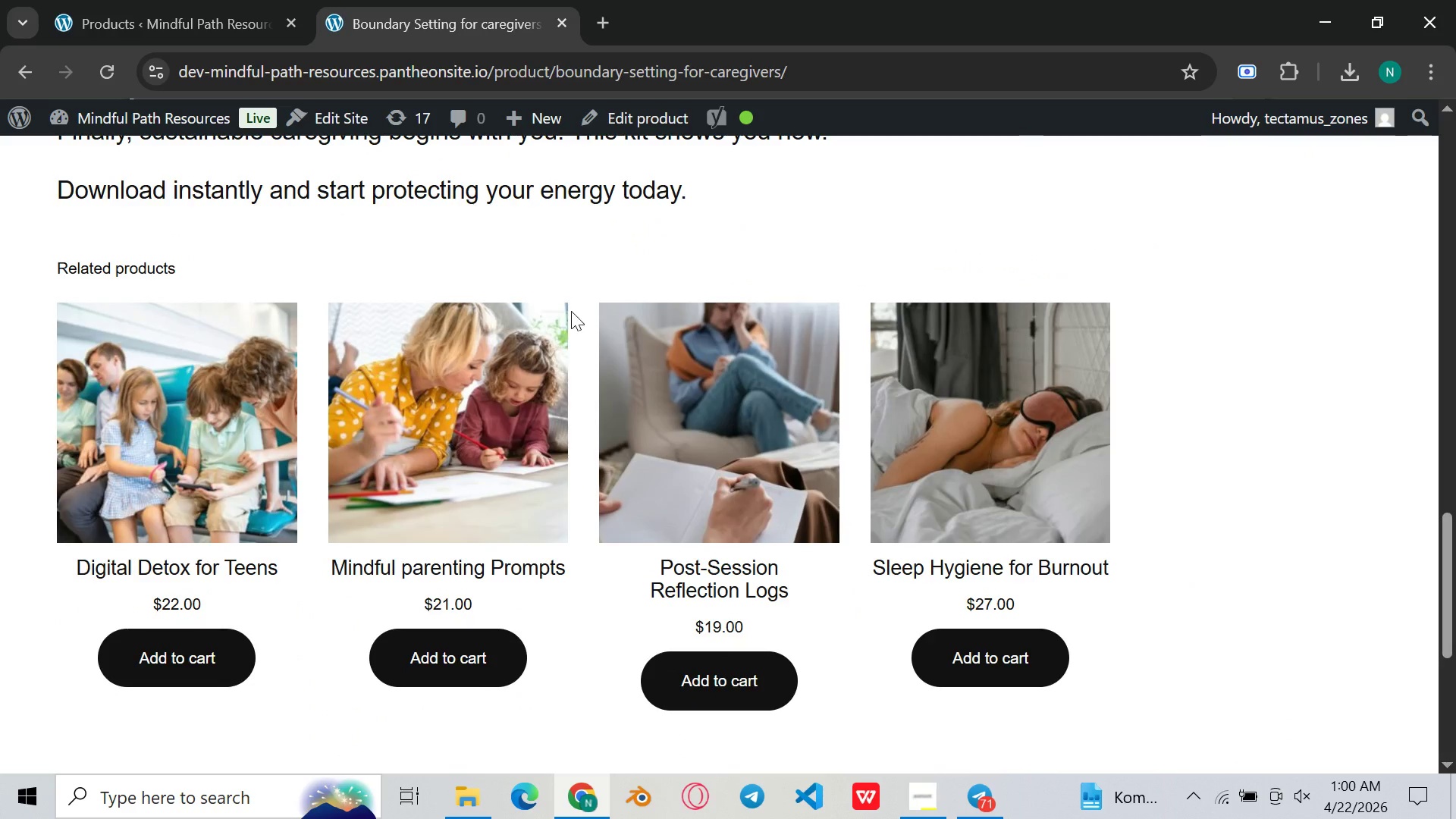 
scroll: coordinate [571, 311], scroll_direction: up, amount: 12.0
 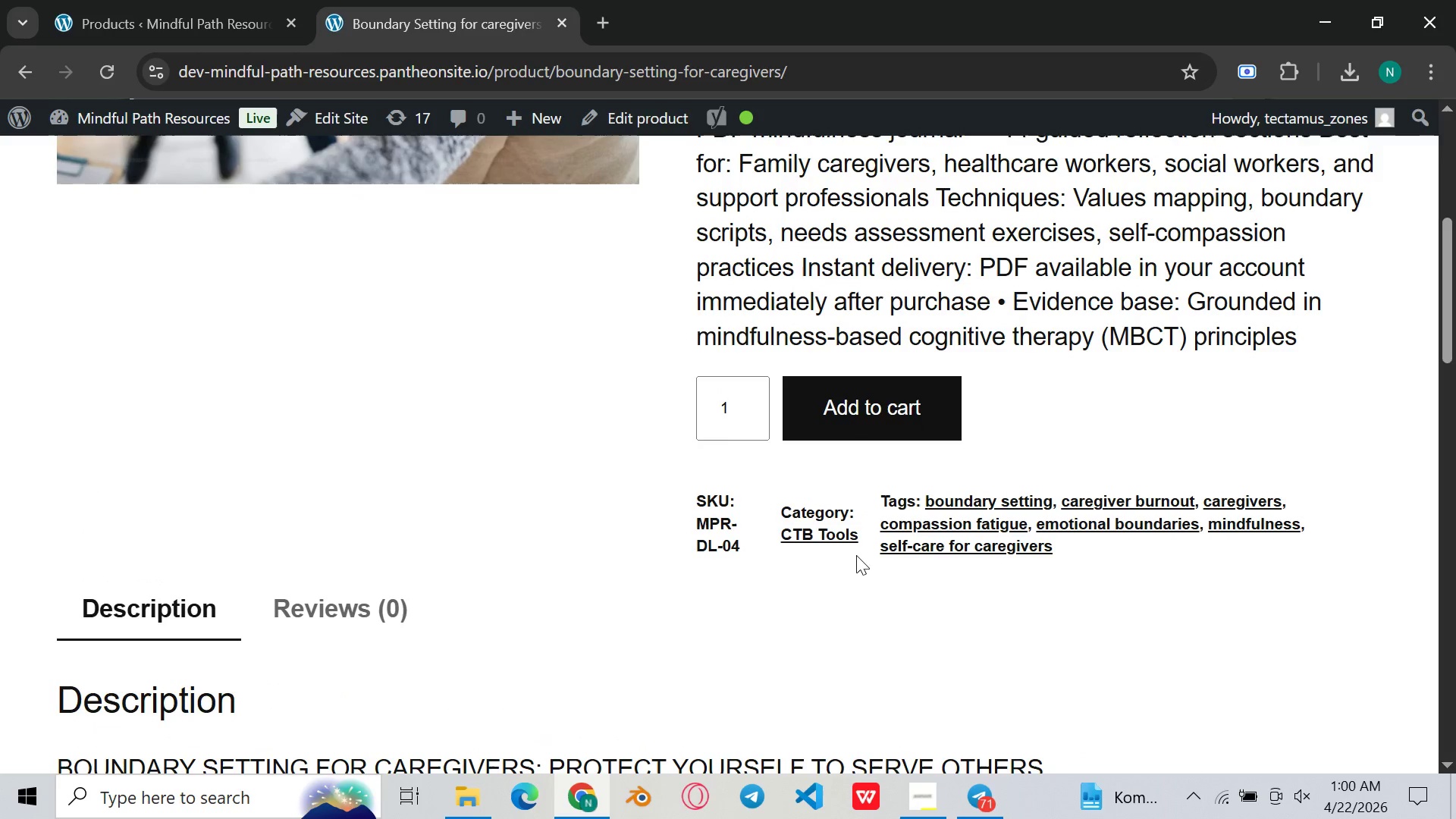 
left_click([841, 535])
 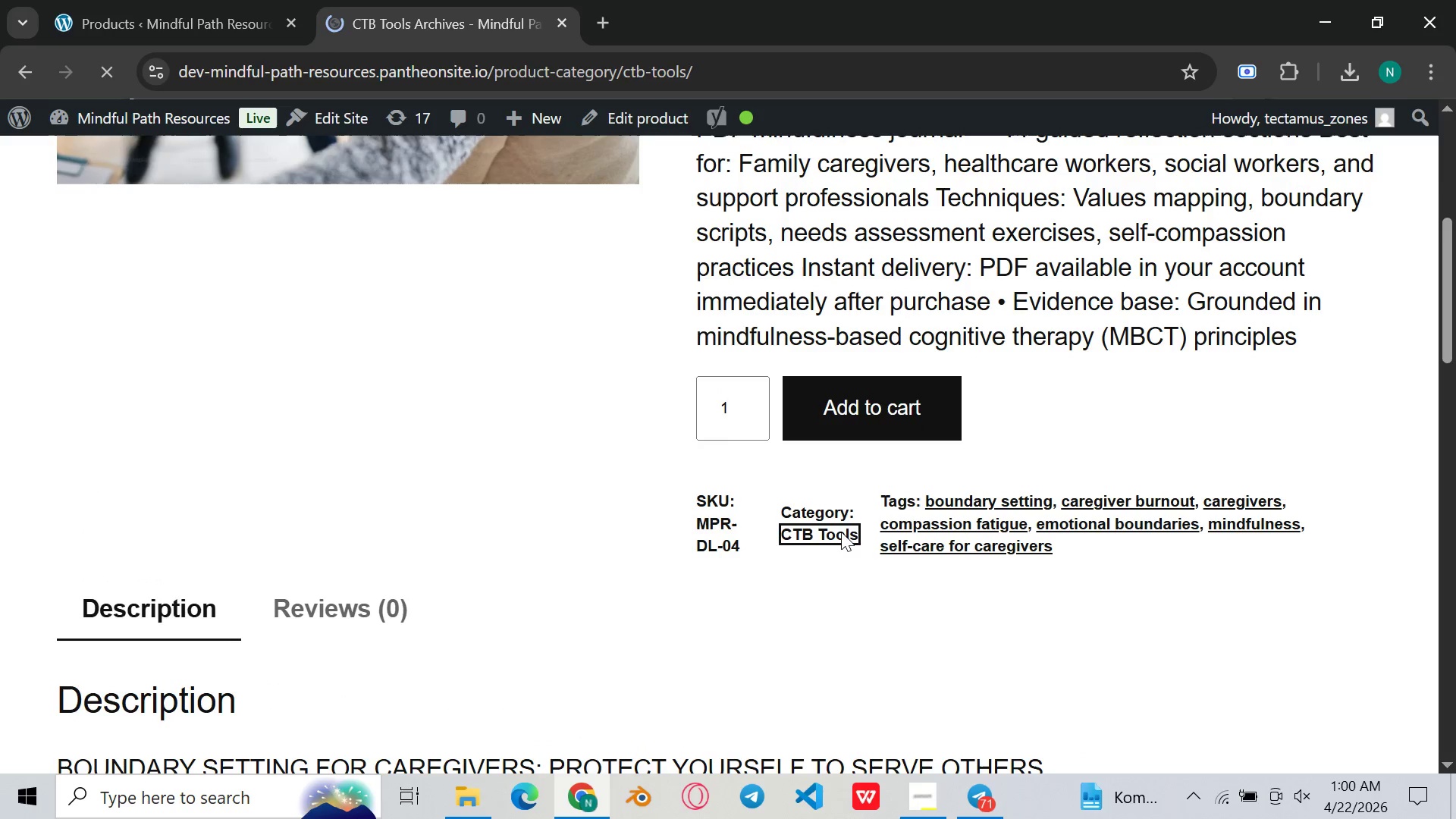 
wait(9.77)
 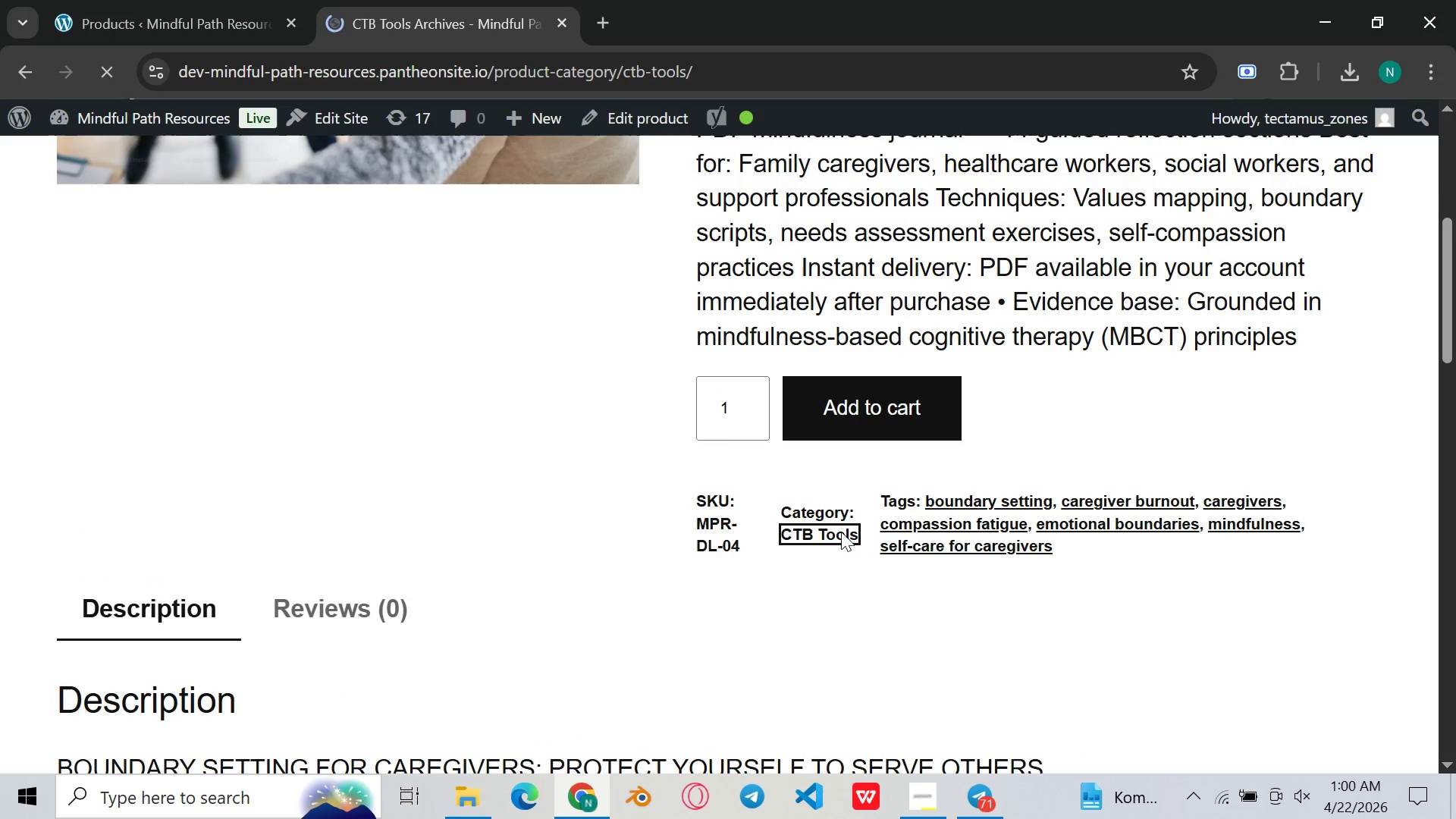 
scroll: coordinate [665, 403], scroll_direction: down, amount: 8.0
 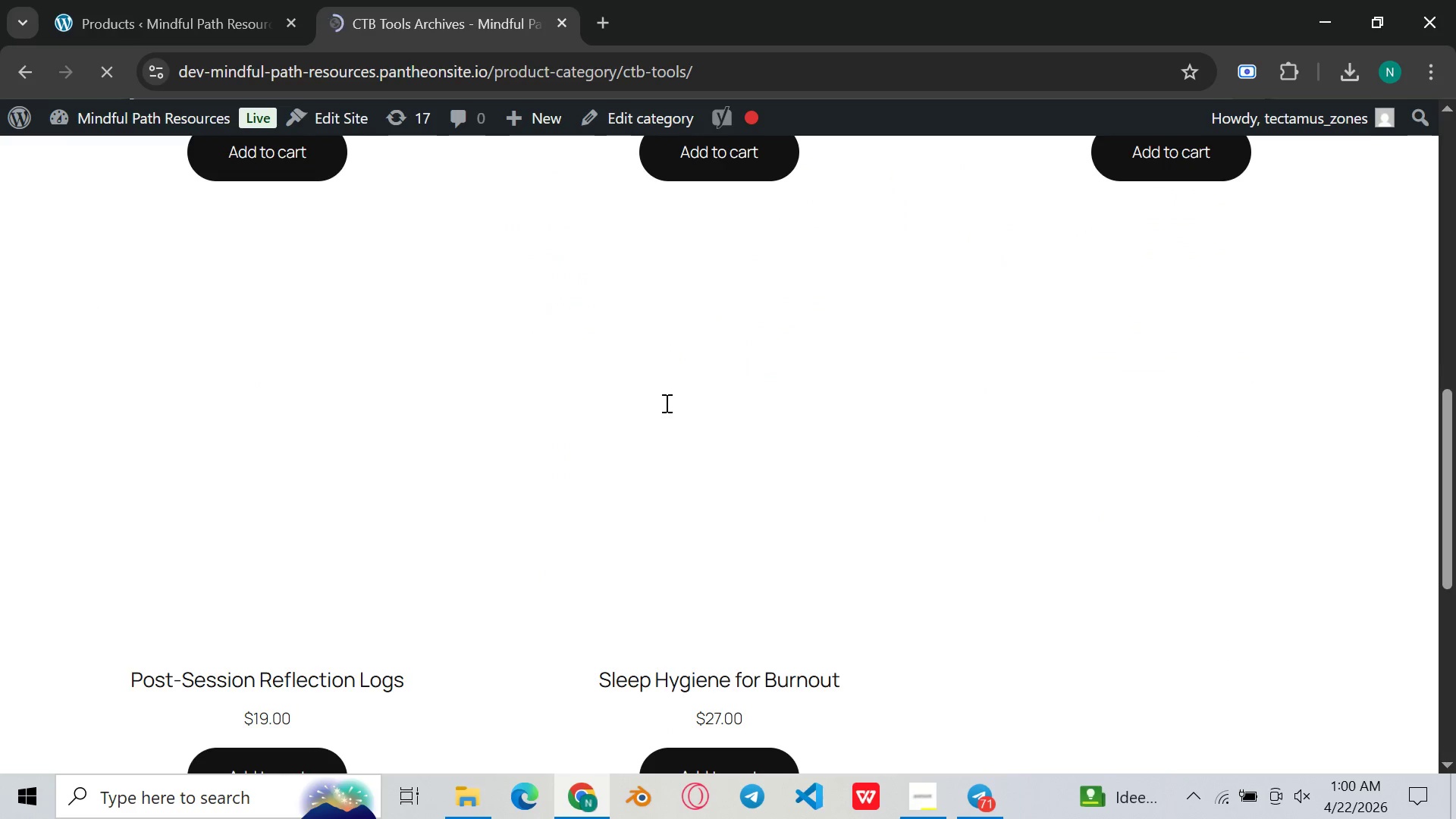 
scroll: coordinate [441, 437], scroll_direction: up, amount: 9.0
 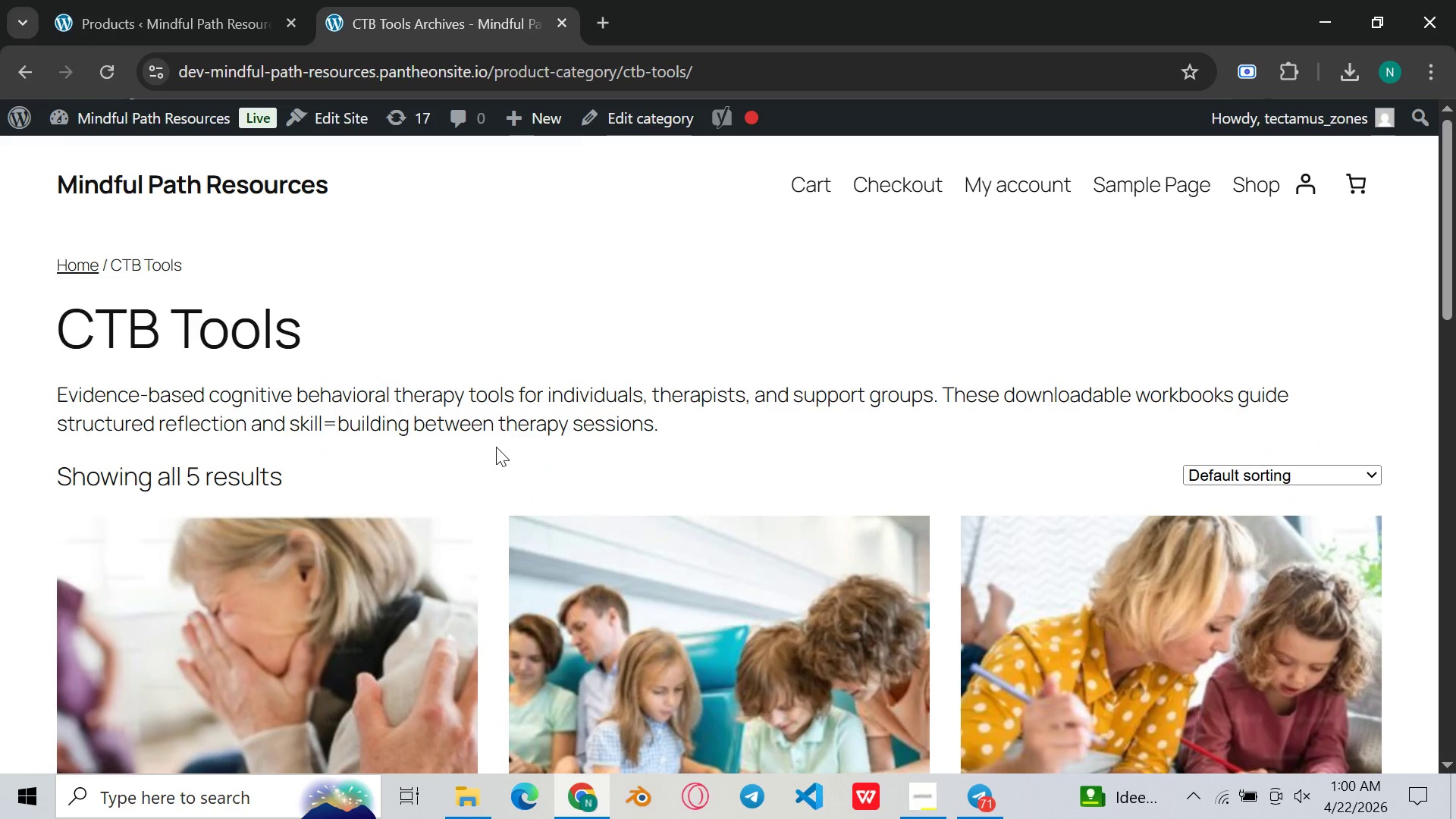 
wait(5.88)
 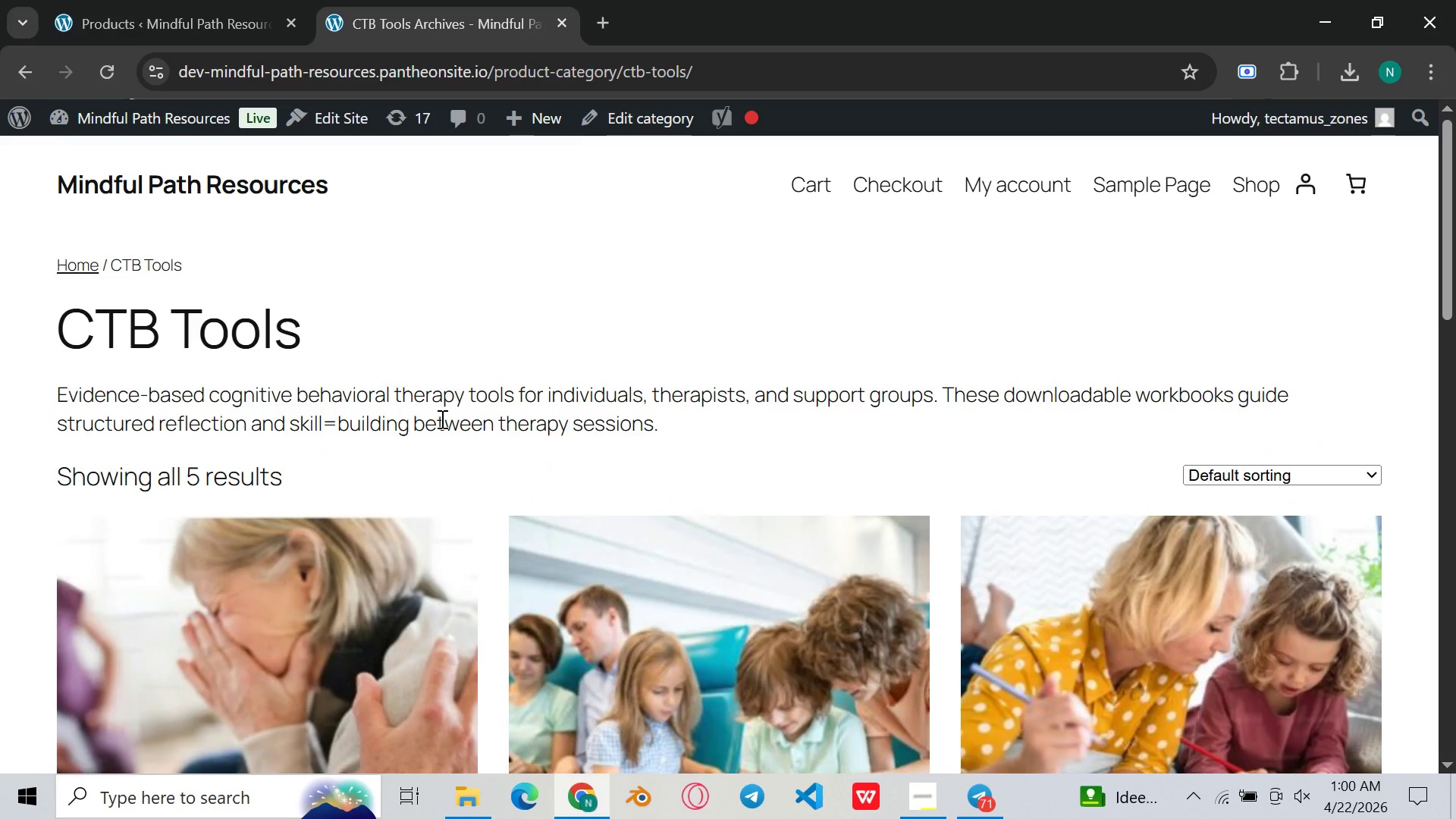 
scroll: coordinate [496, 447], scroll_direction: up, amount: 5.0
 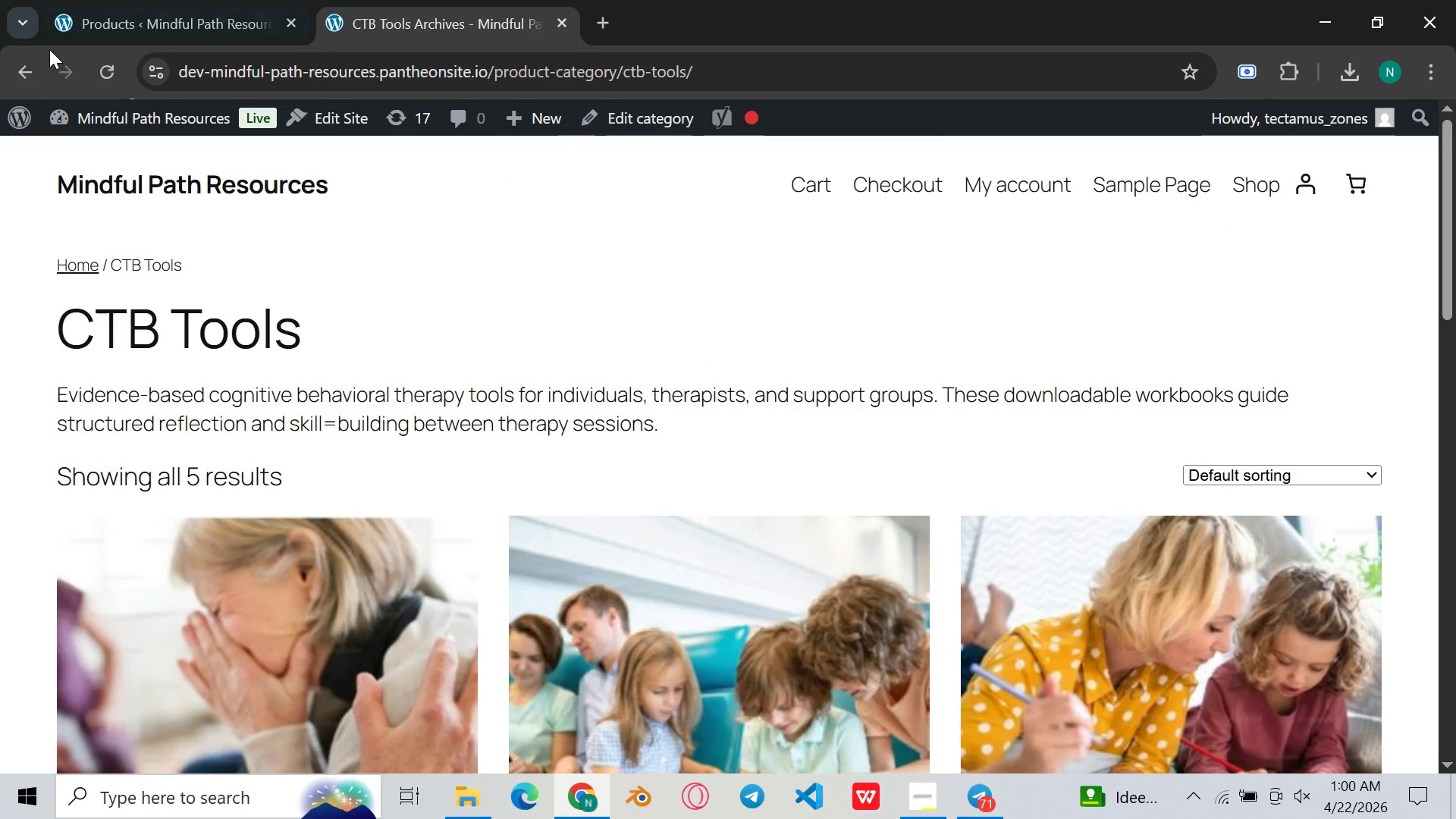 
left_click([29, 61])
 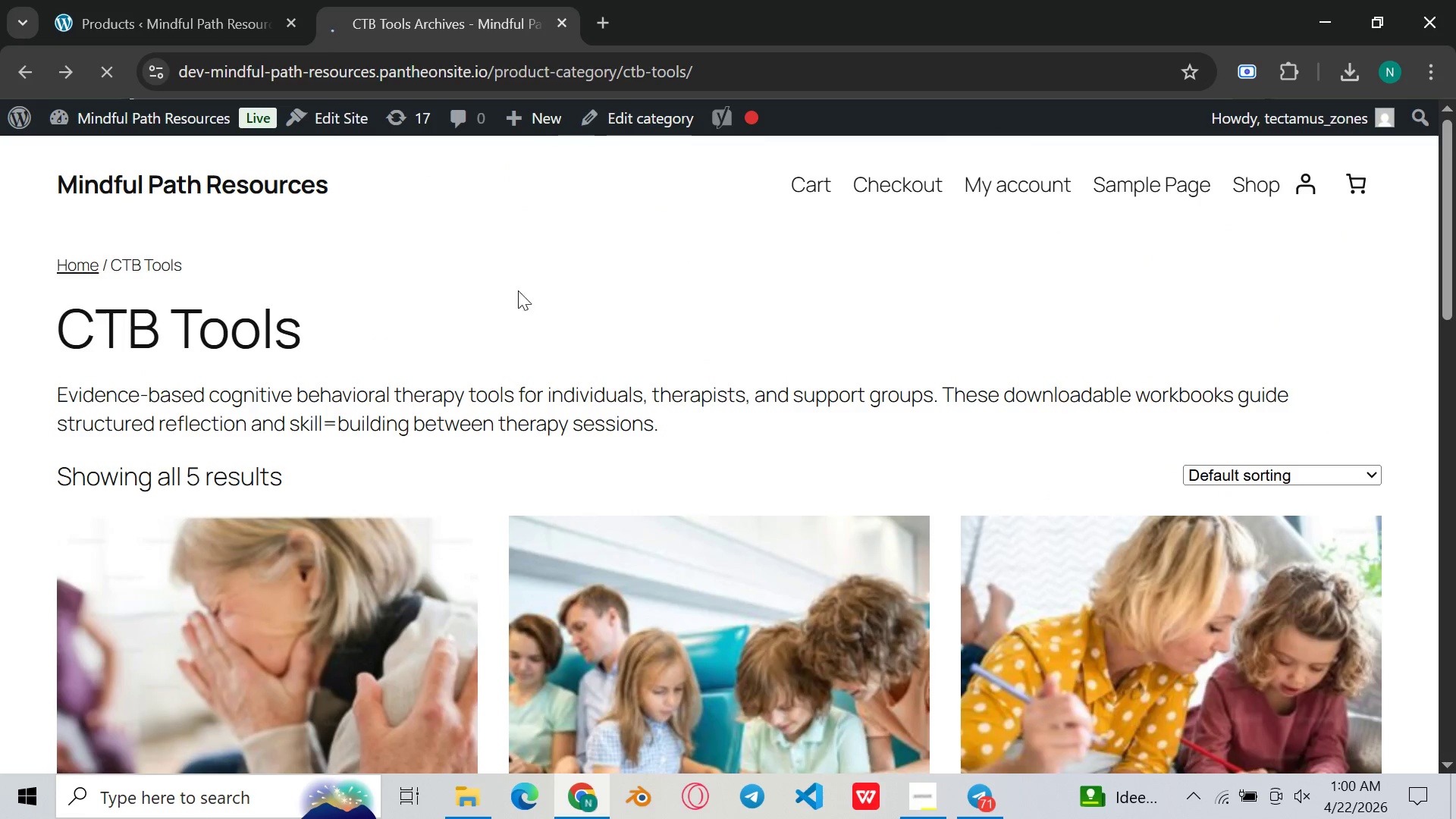 
scroll: coordinate [541, 294], scroll_direction: down, amount: 1.0
 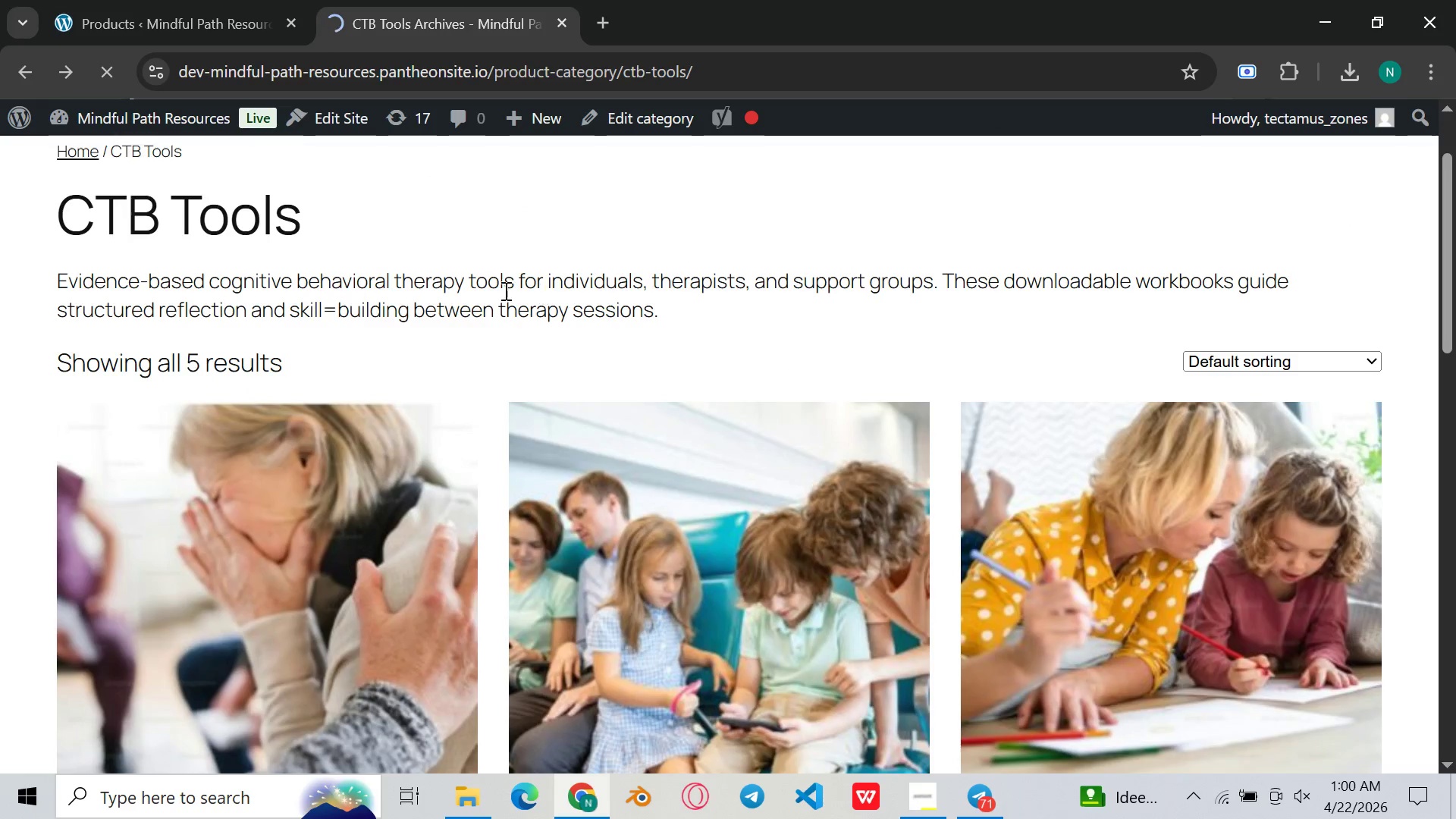 
left_click([132, 0])
 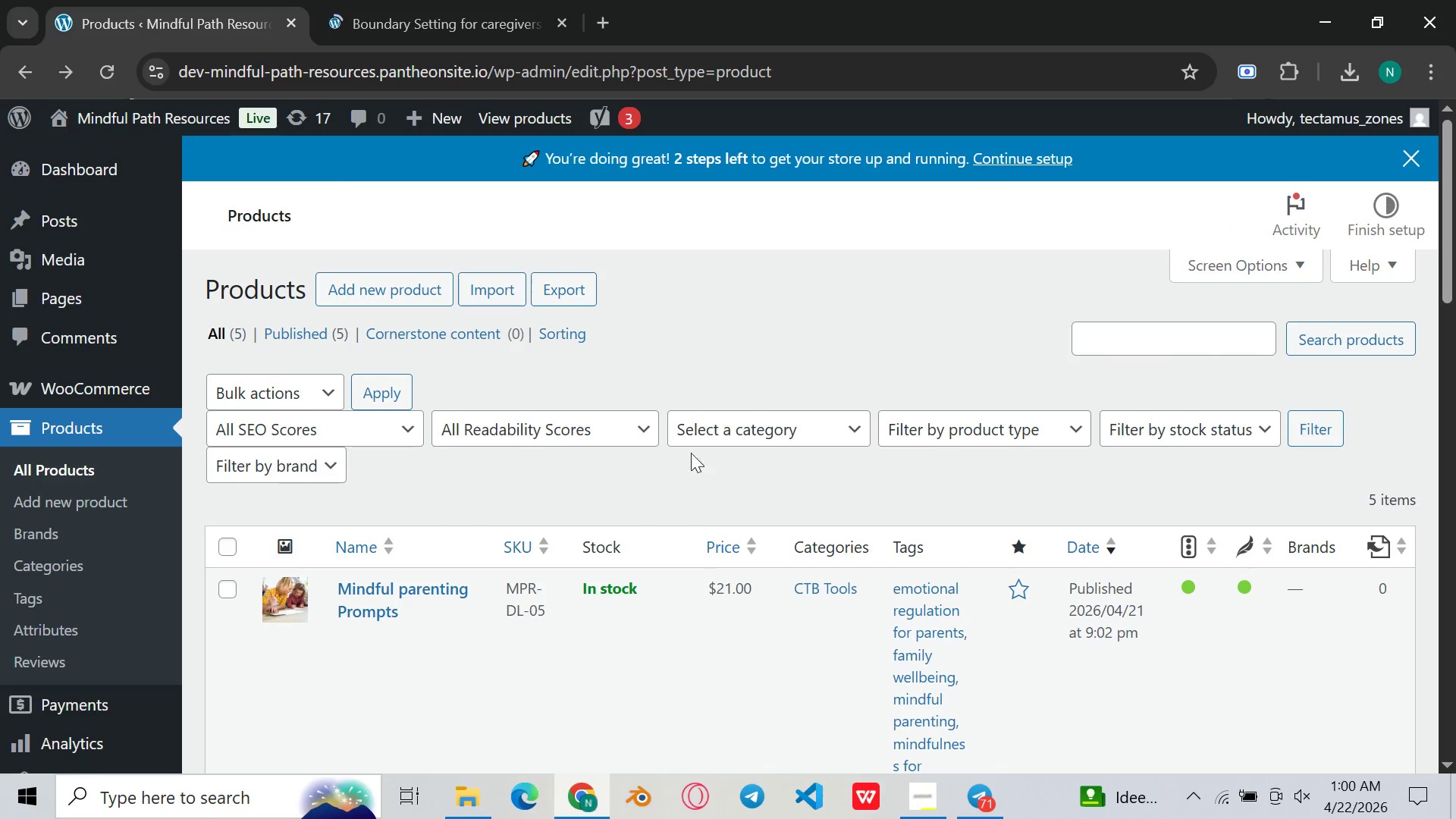 
scroll: coordinate [793, 402], scroll_direction: up, amount: 4.0
 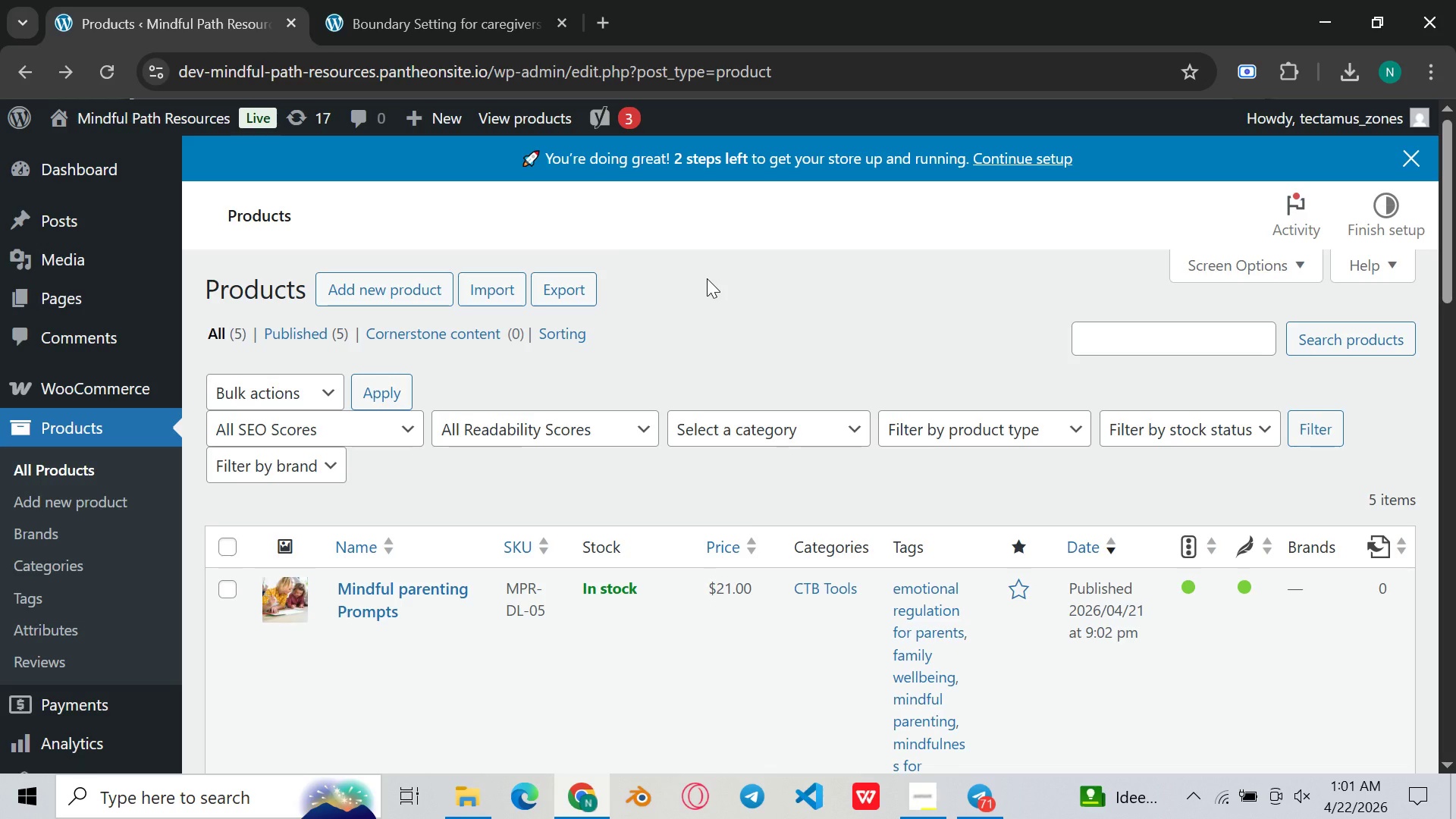 
wait(15.39)
 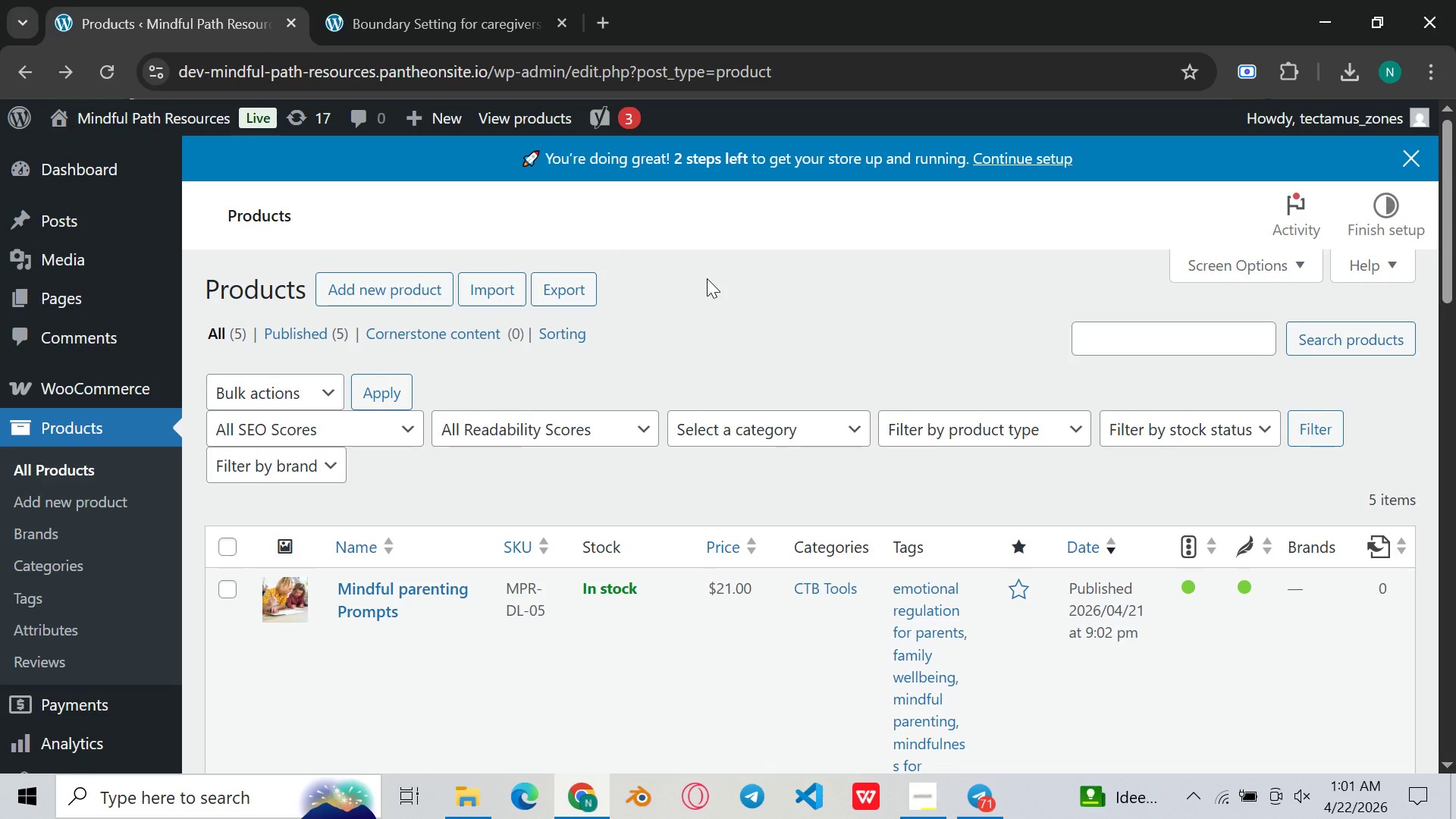 
scroll: coordinate [644, 246], scroll_direction: up, amount: 10.0
 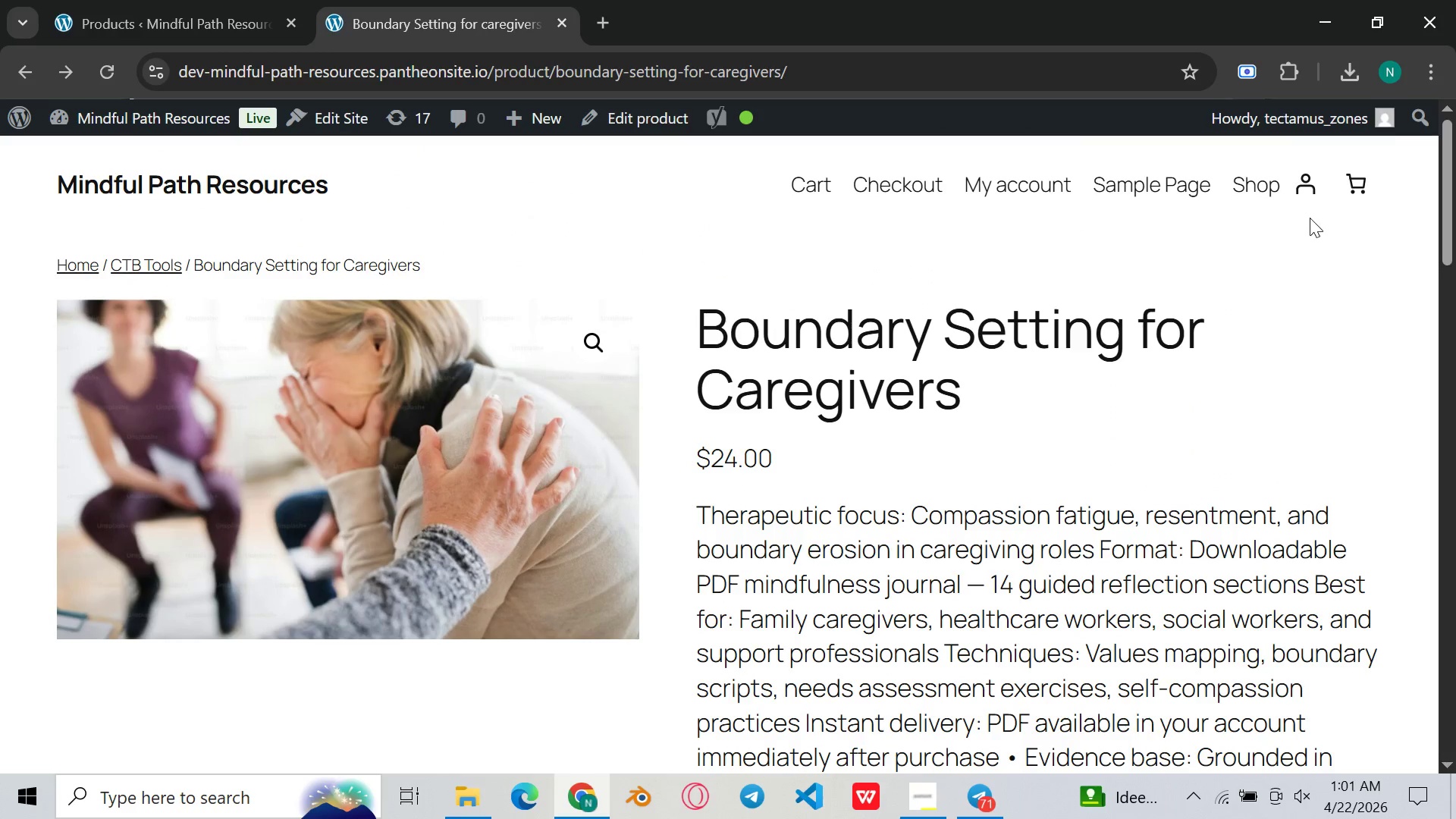 
left_click([1263, 199])
 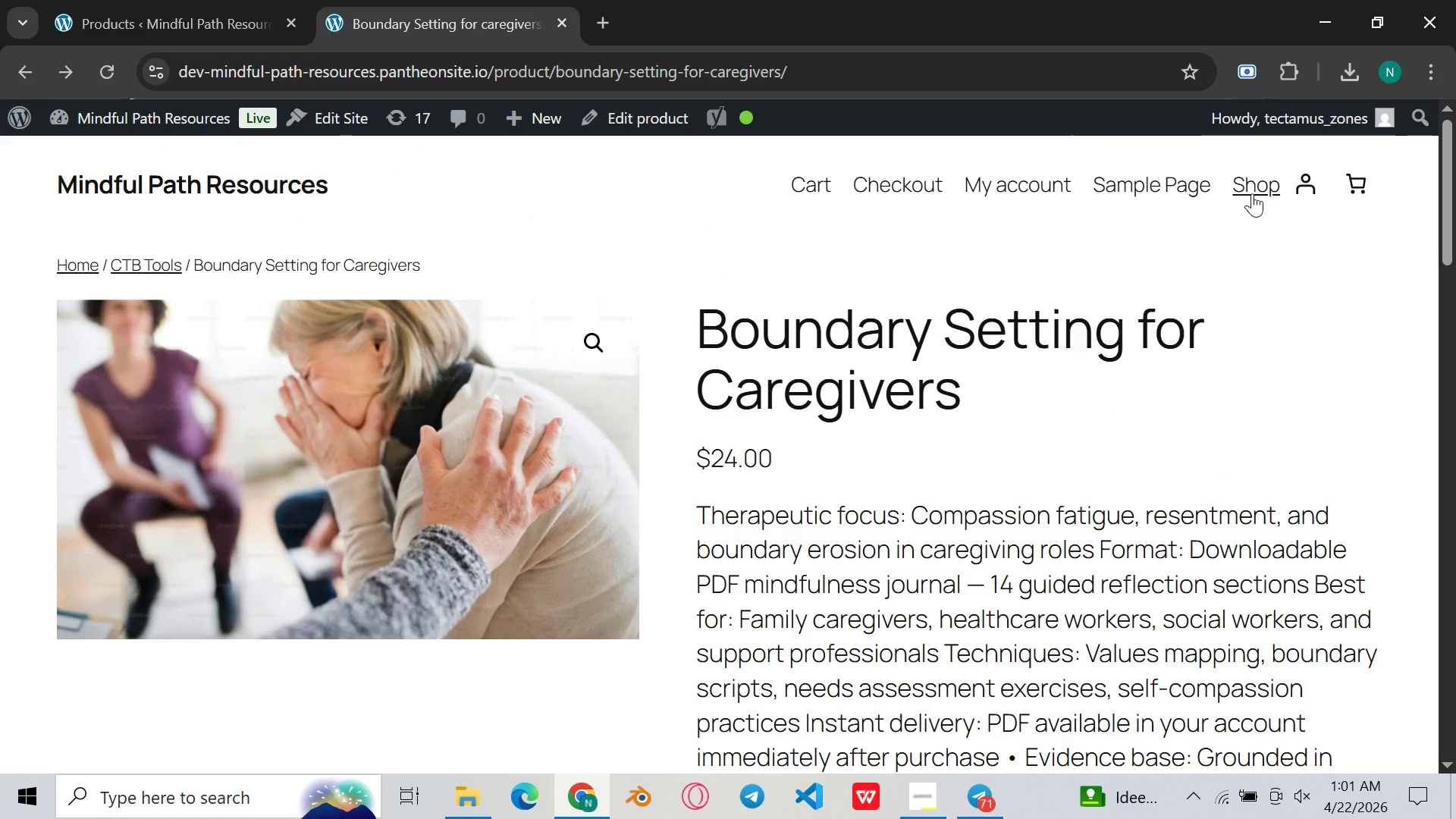 
left_click_drag(start_coordinate=[1252, 192], to_coordinate=[1254, 196])
 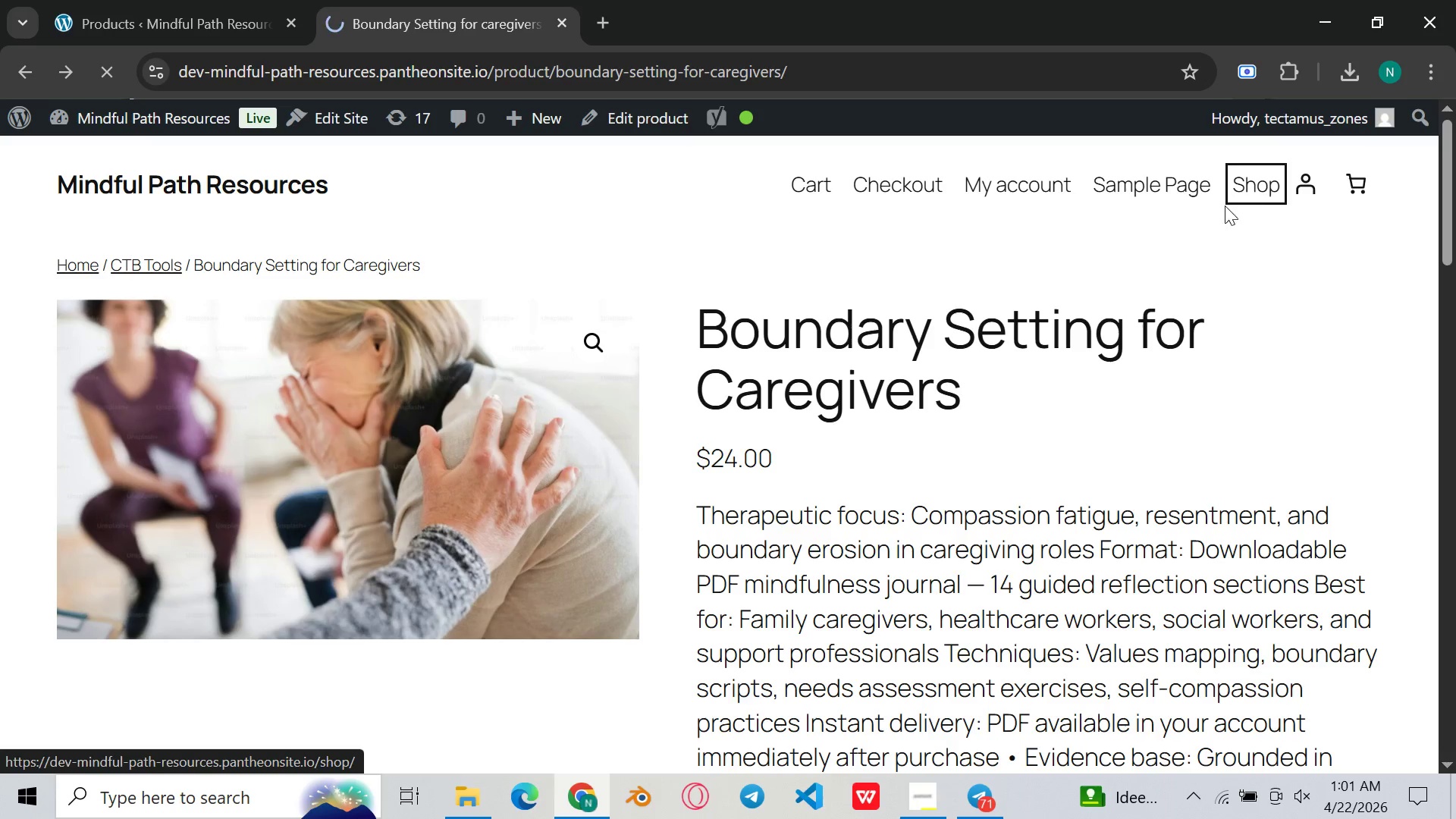 
wait(9.08)
 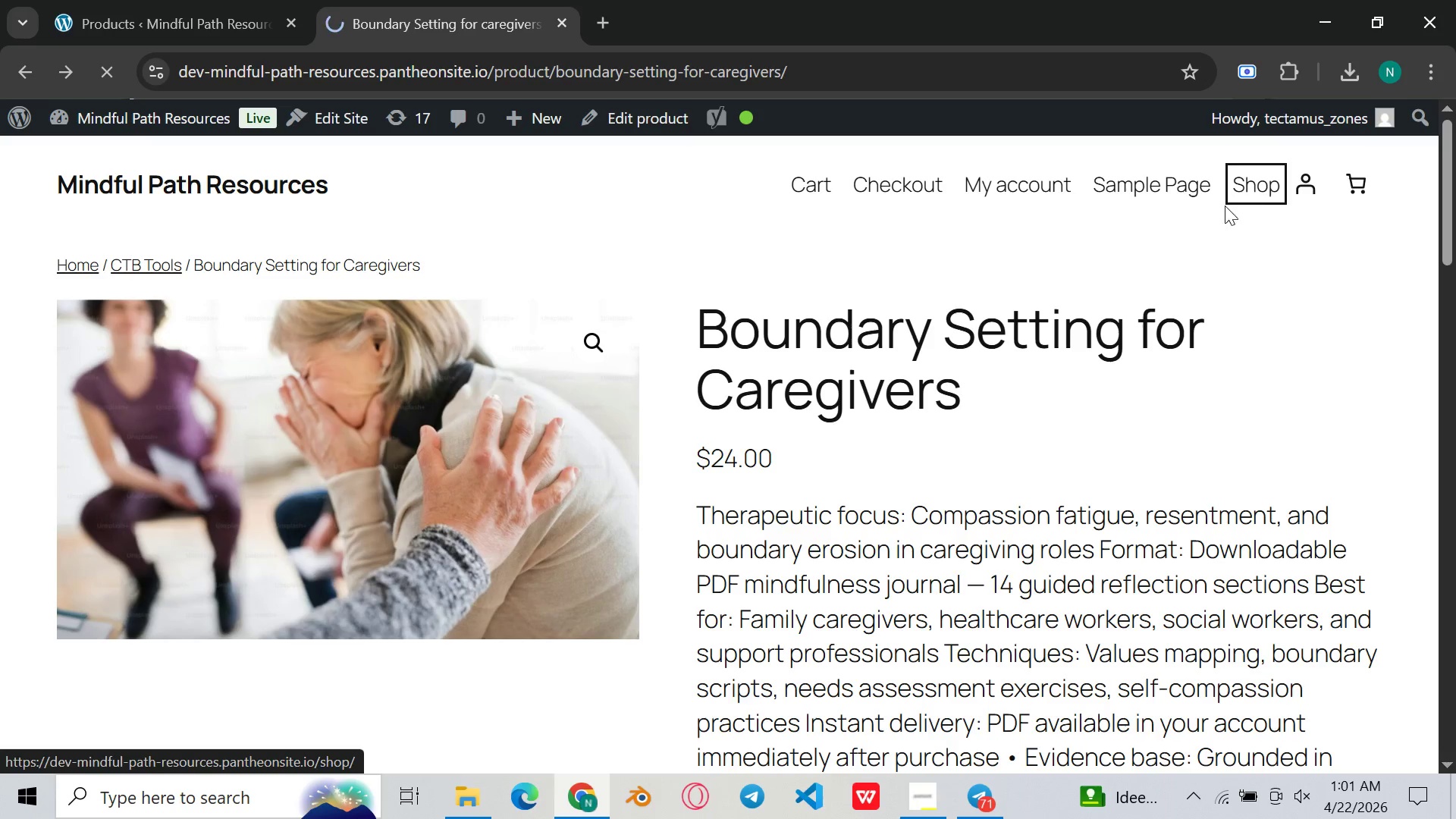 
left_click([907, 818])